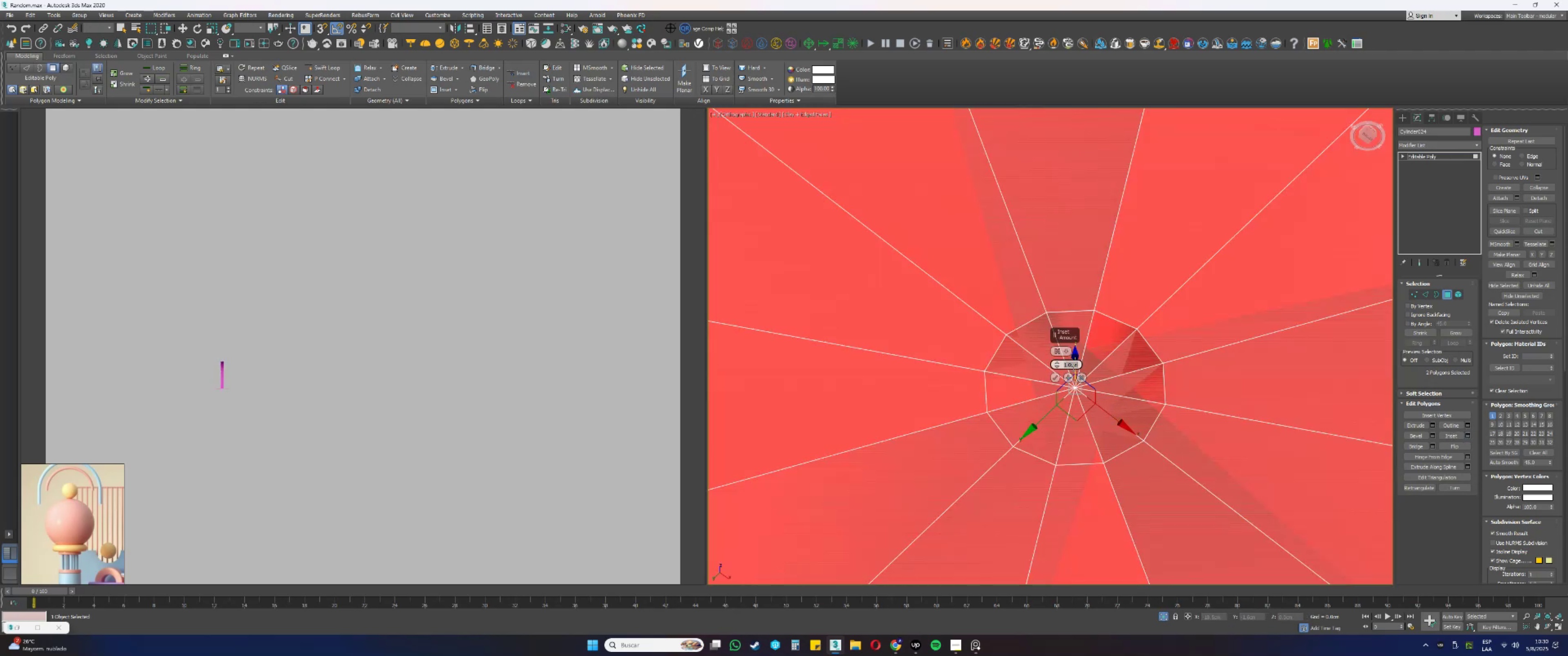 
key(NumpadDecimal)
 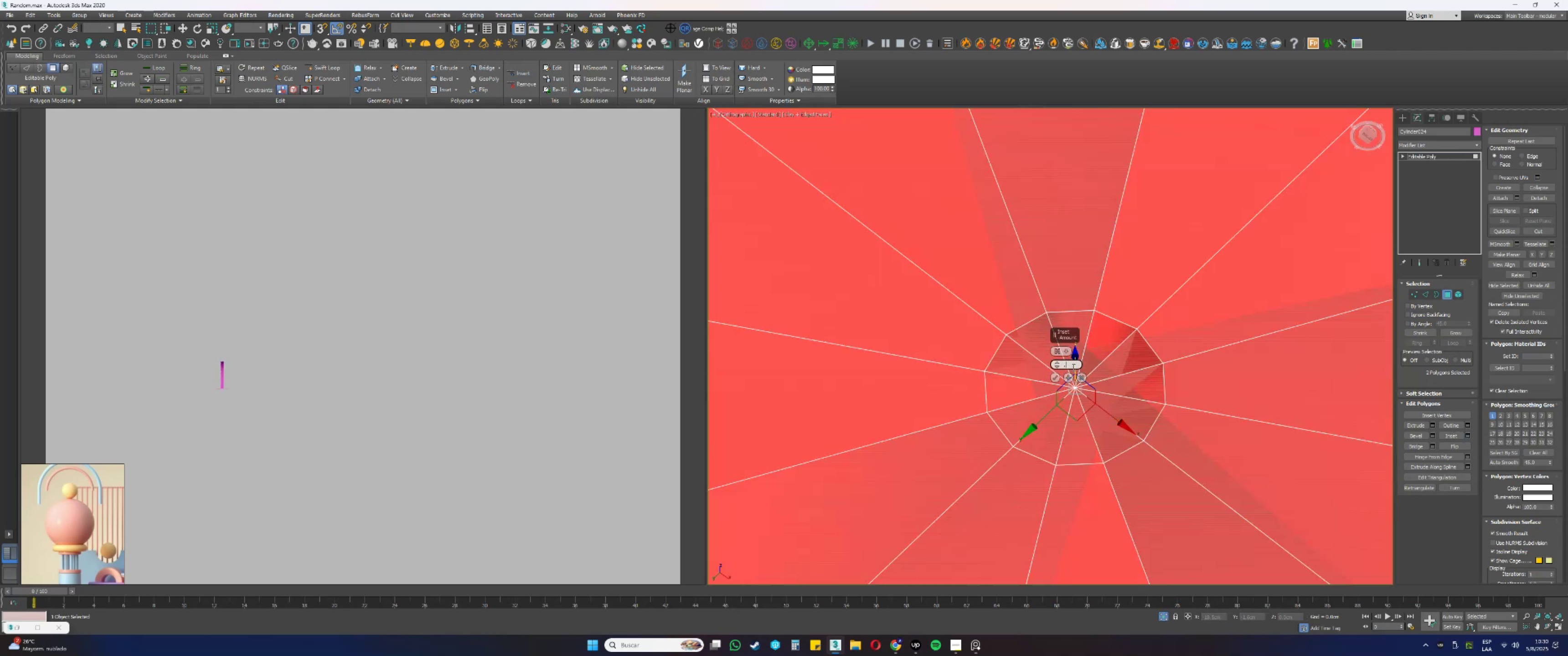 
key(Numpad0)
 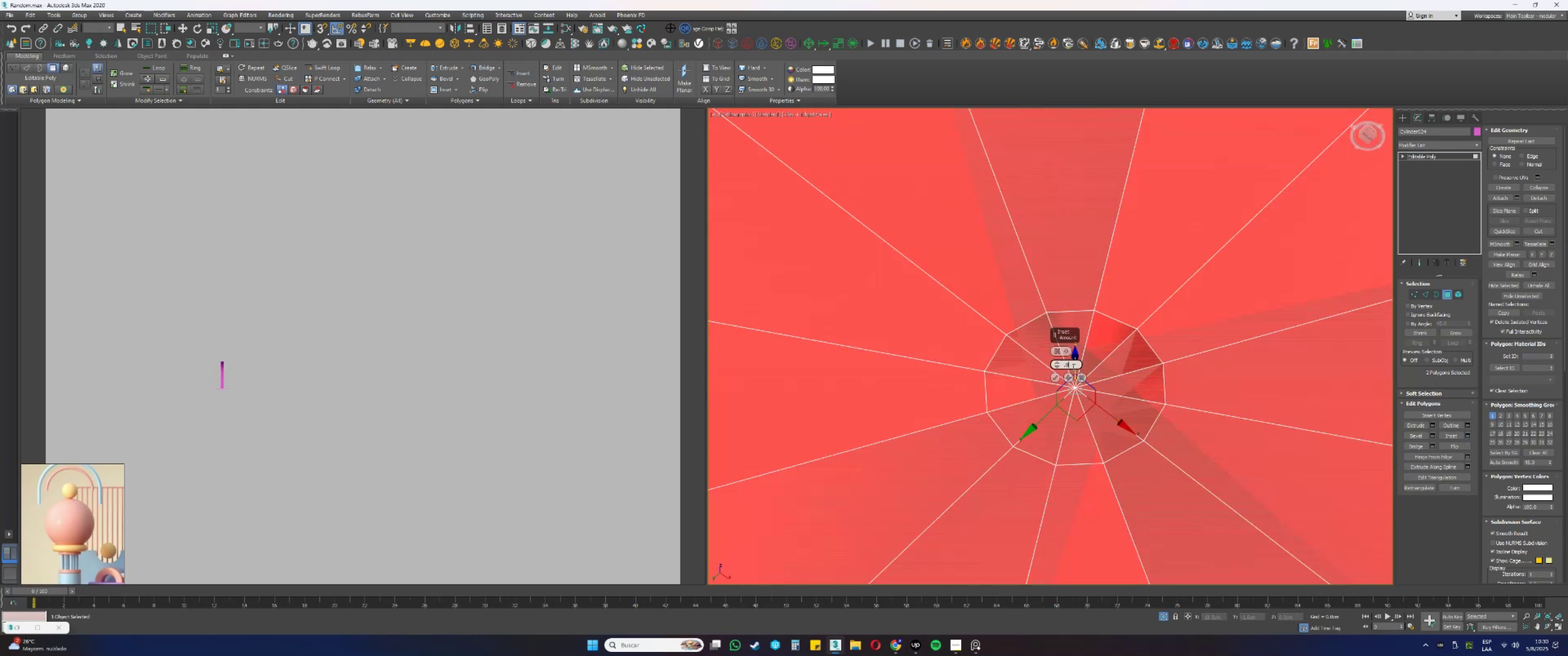 
key(Numpad2)
 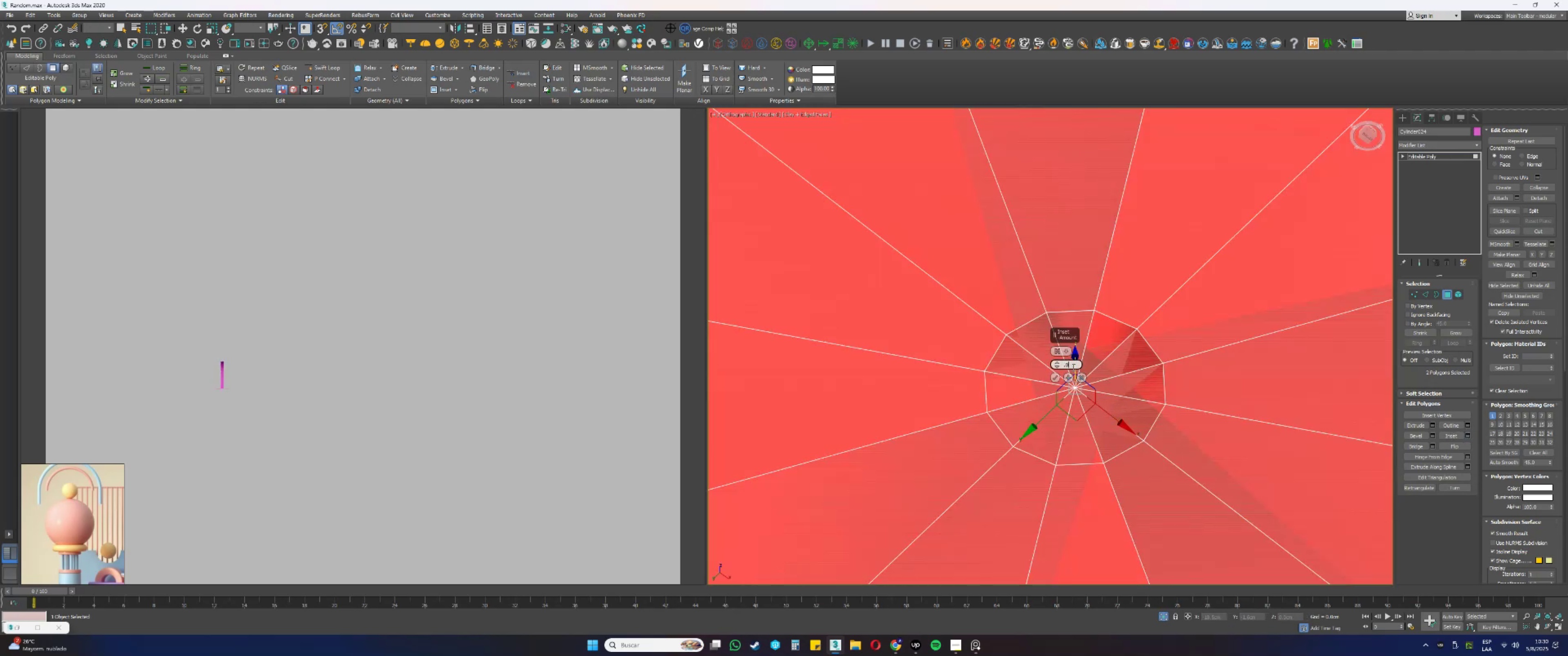 
key(Numpad3)
 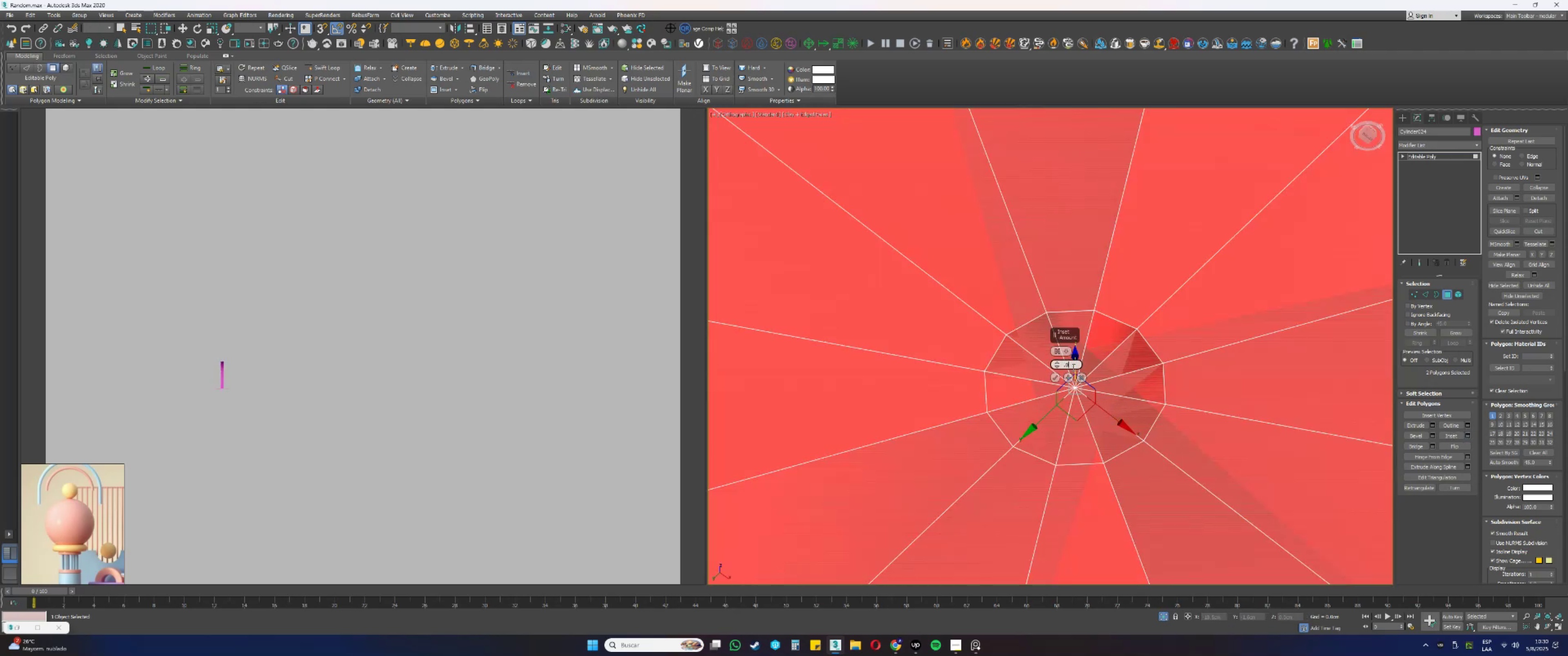 
key(Numpad5)
 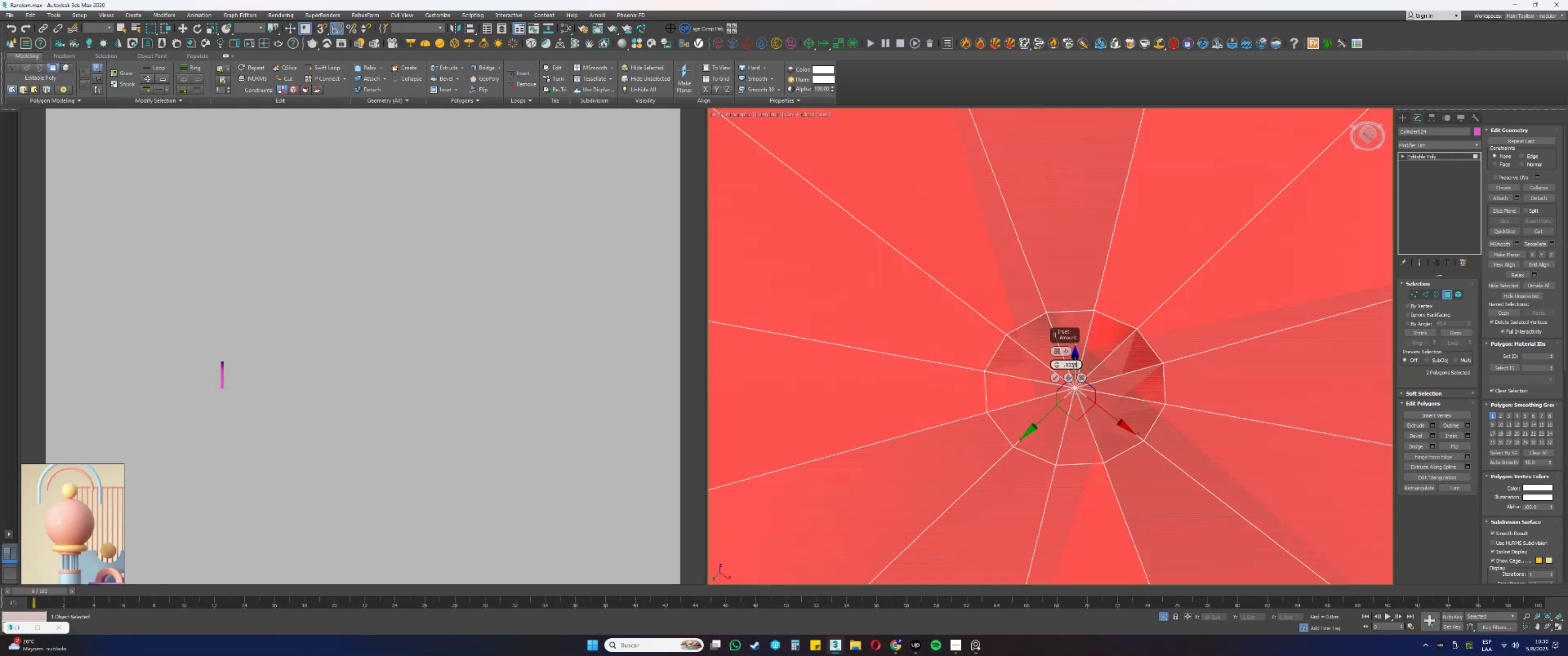 
key(Backspace)
 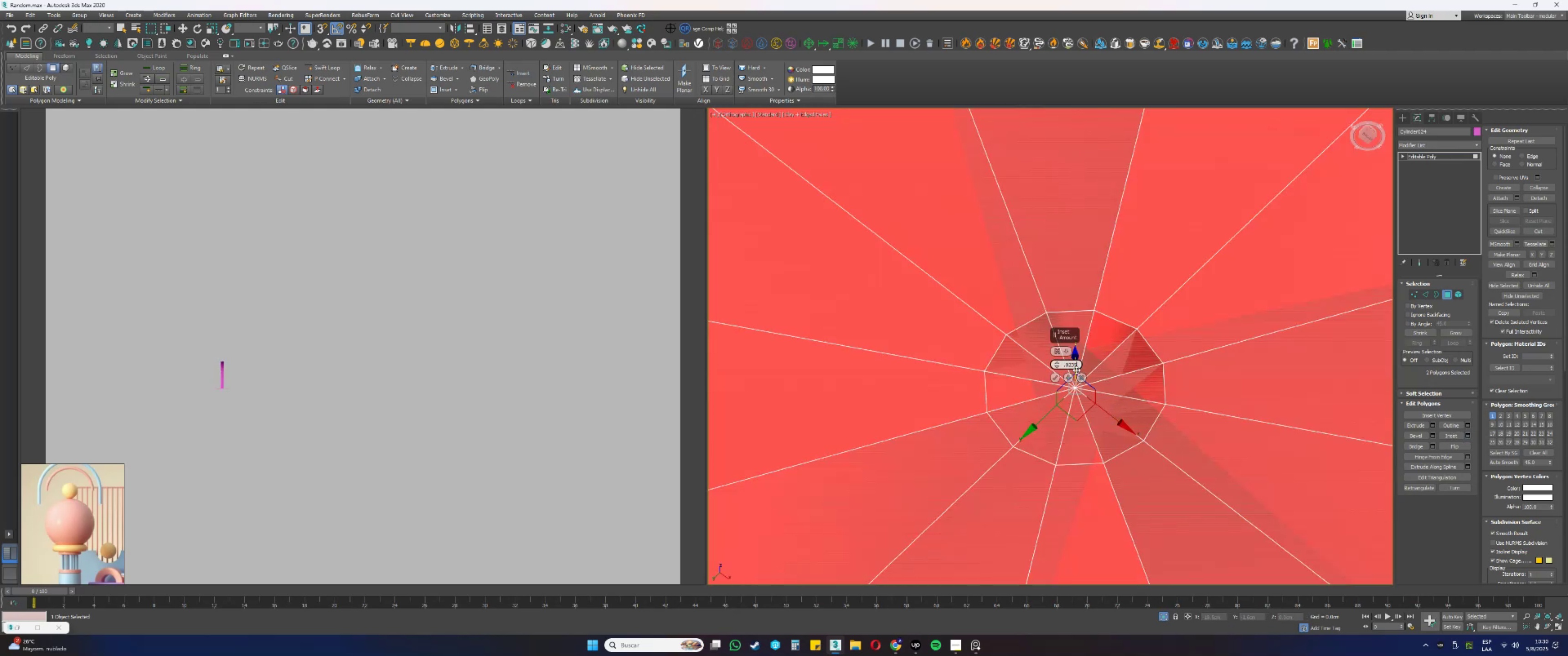 
key(Backspace)
 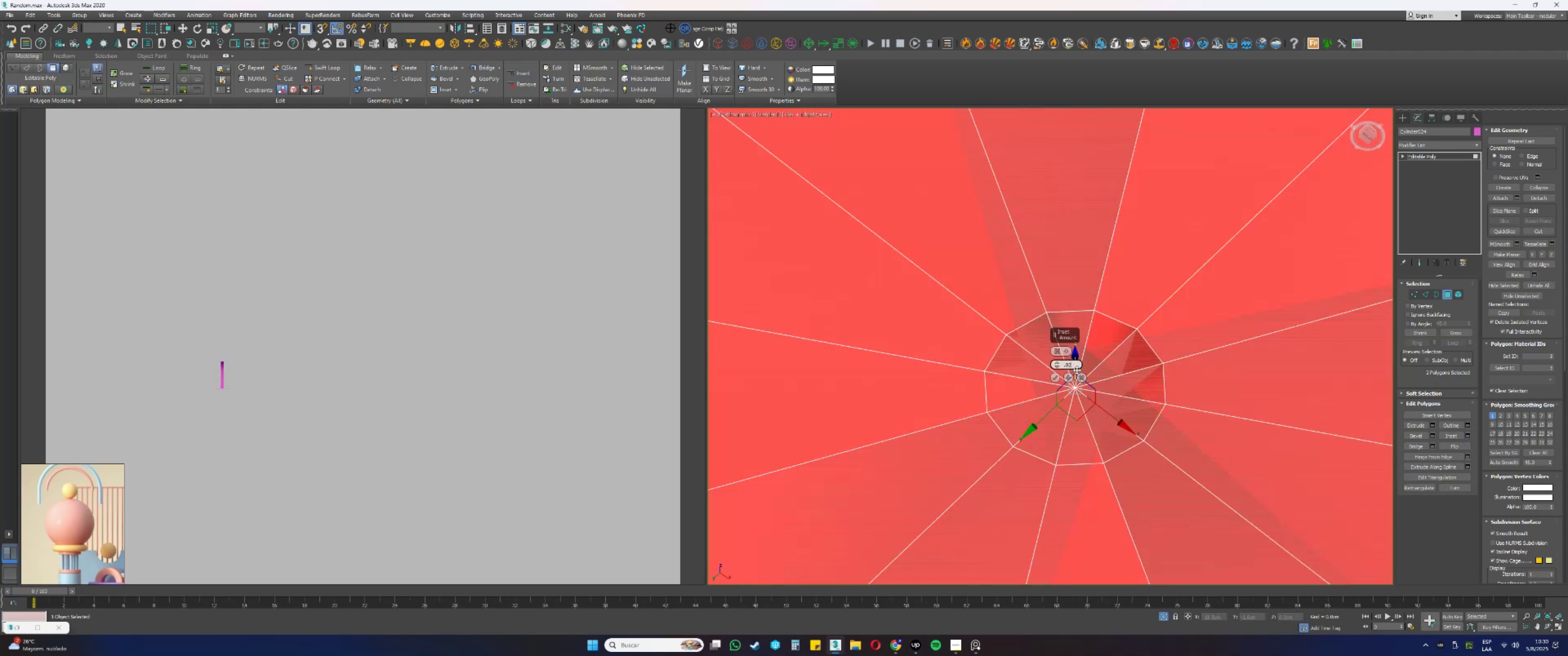 
key(Numpad5)
 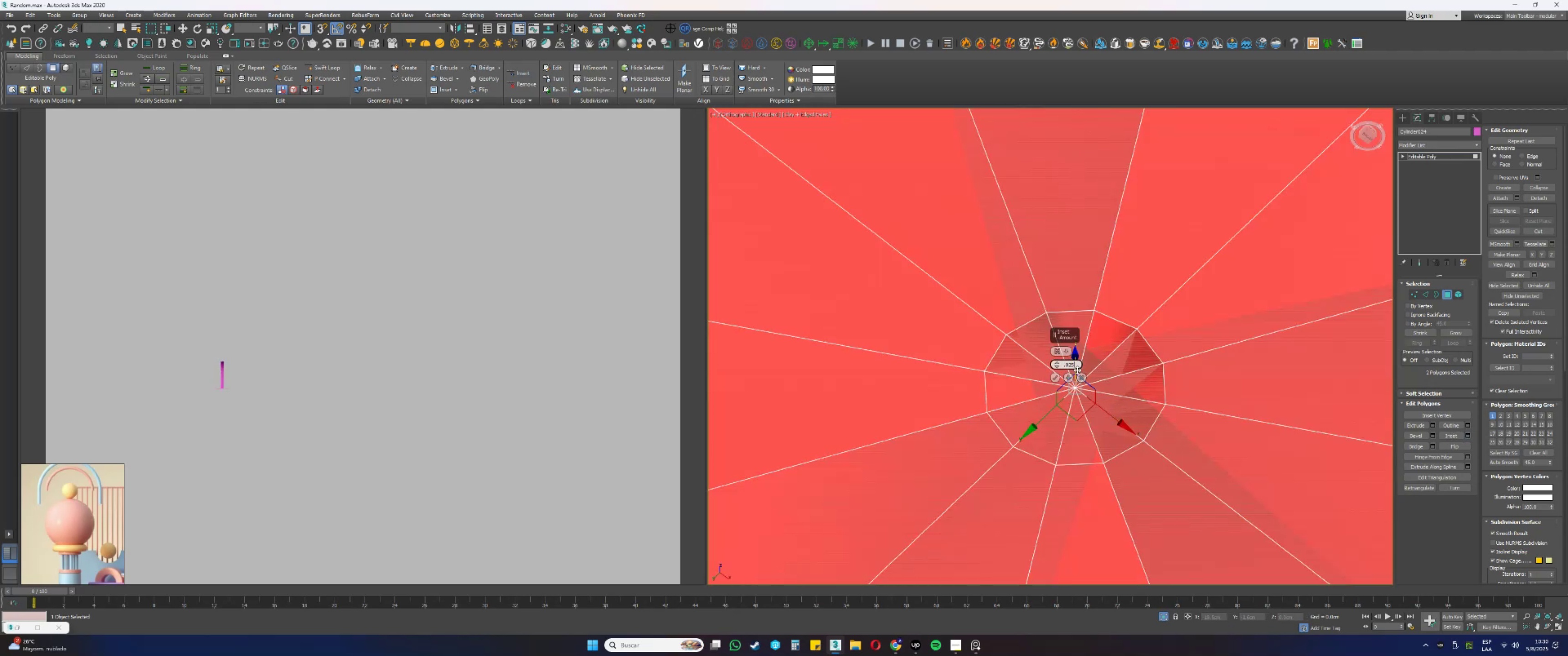 
key(NumpadEnter)
 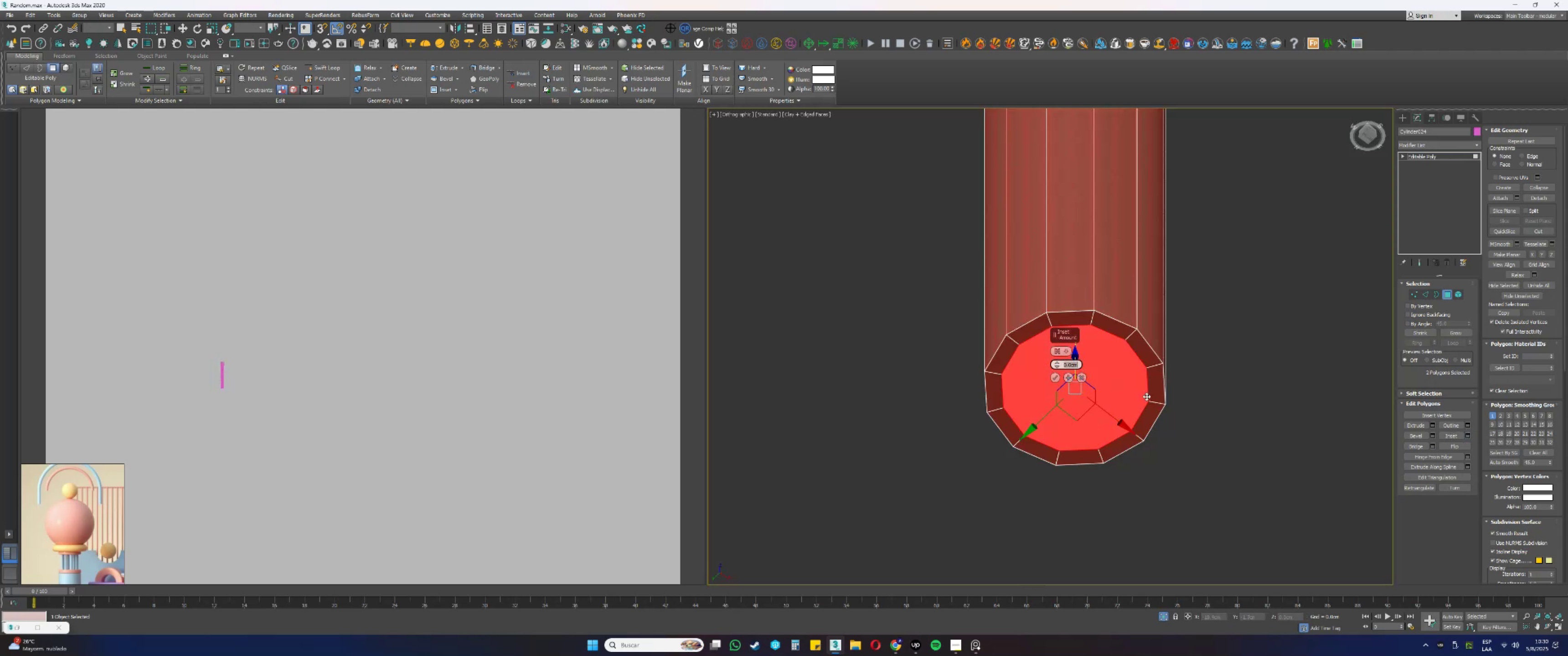 
key(Control+ControlLeft)
 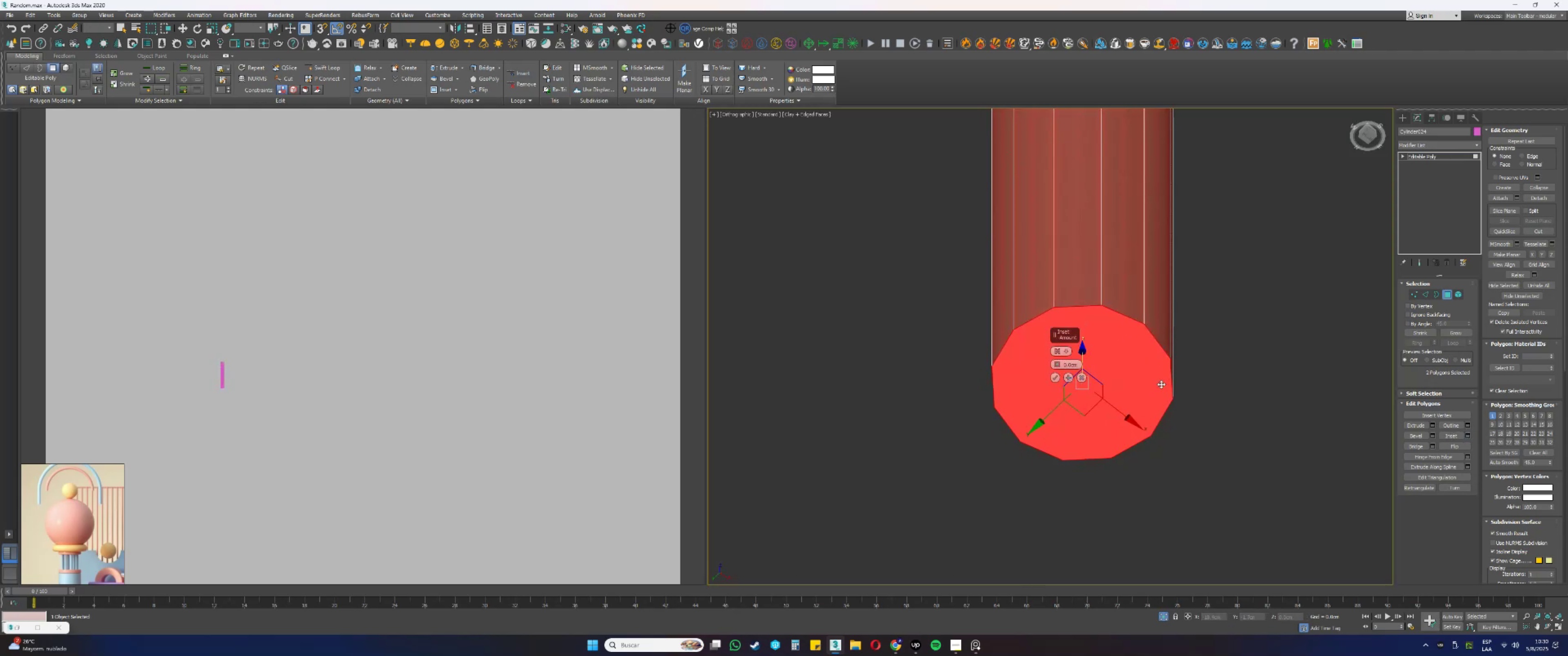 
key(Control+Z)
 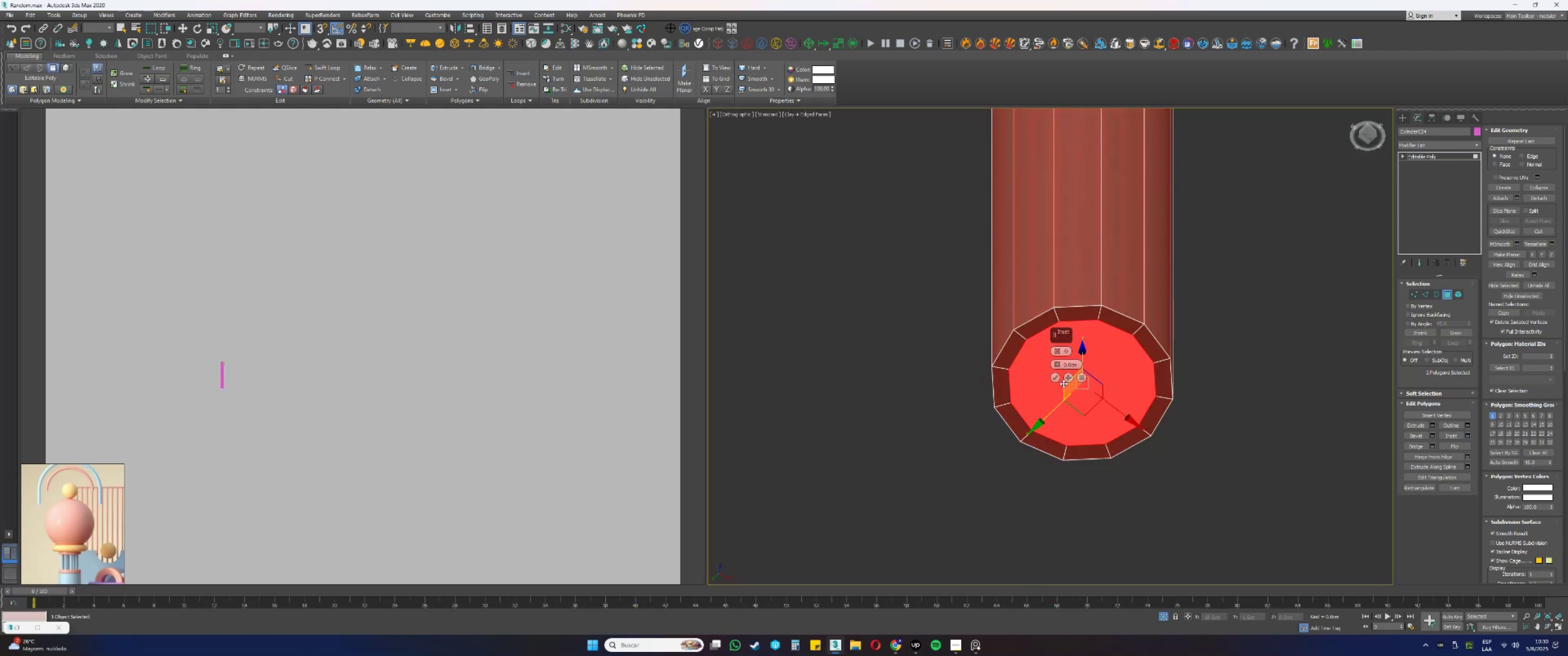 
left_click([1055, 379])
 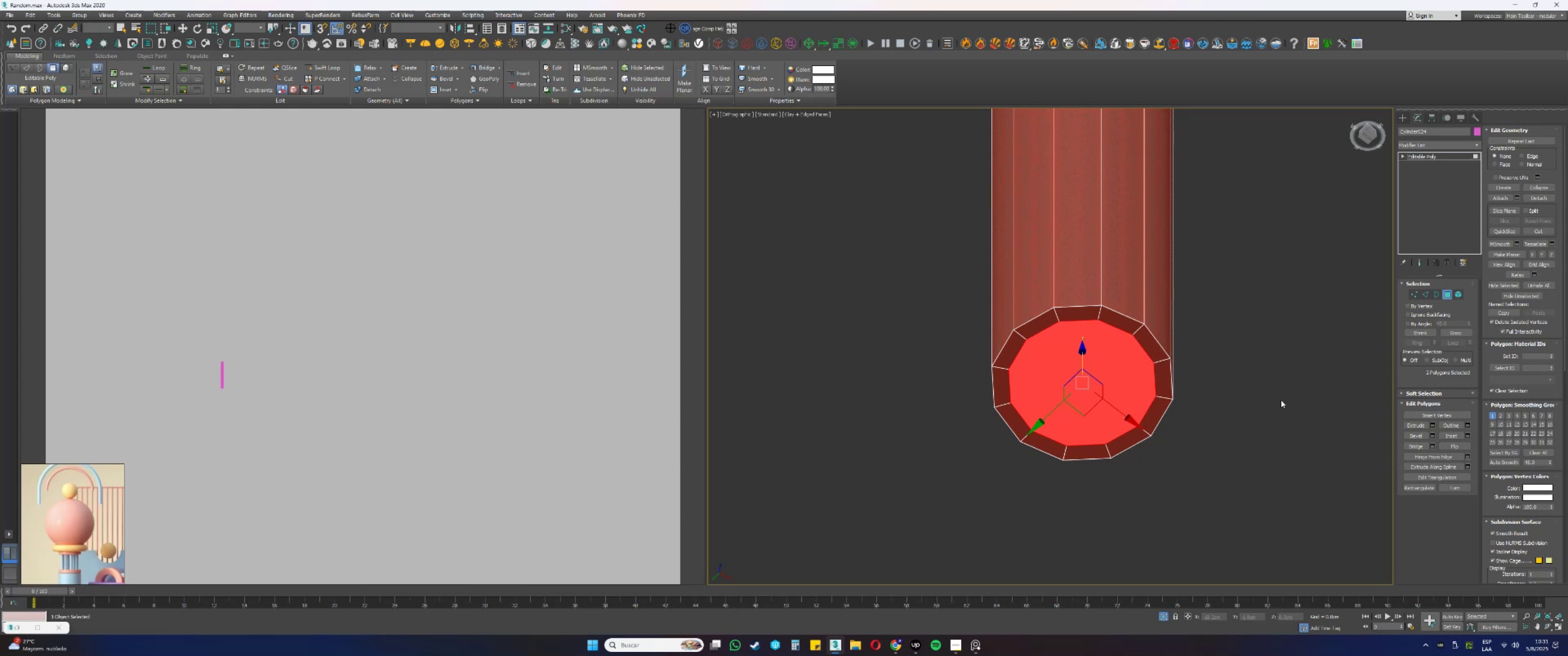 
wait(23.23)
 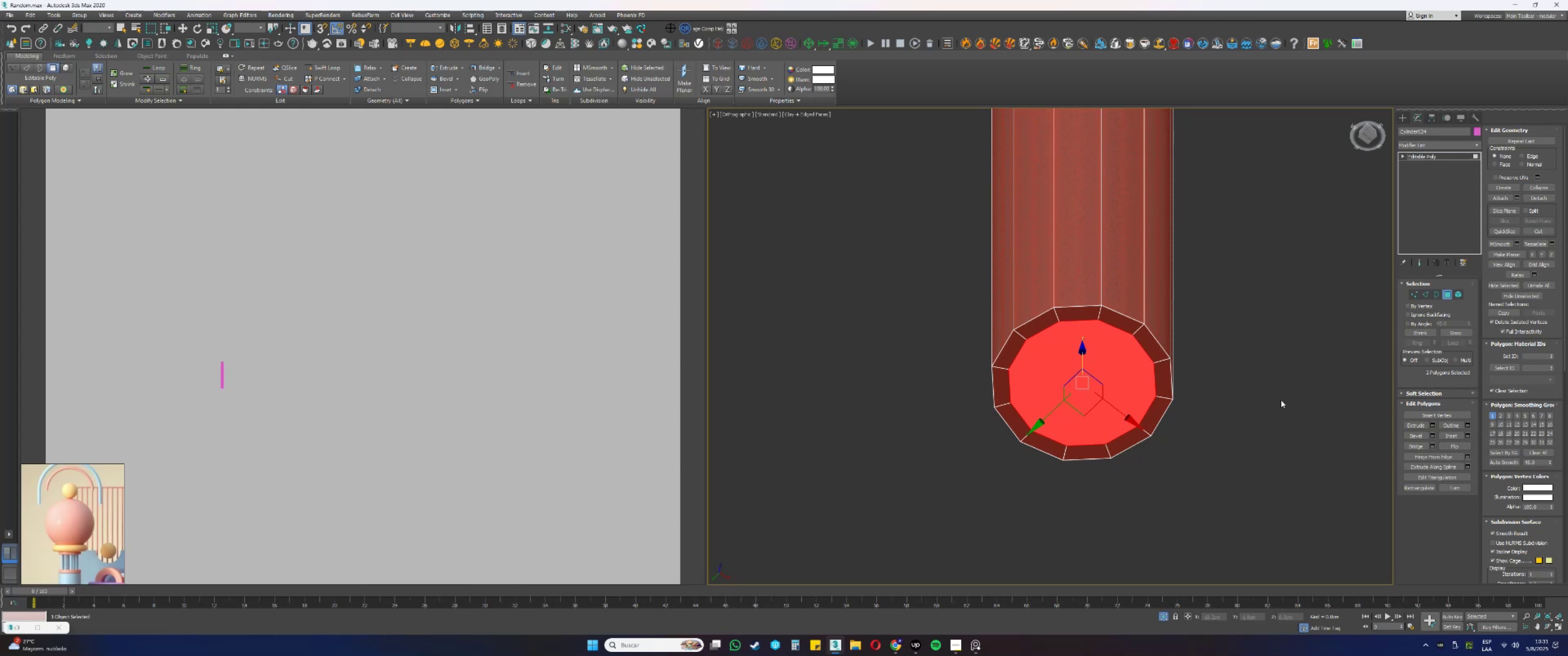 
left_click([1424, 142])
 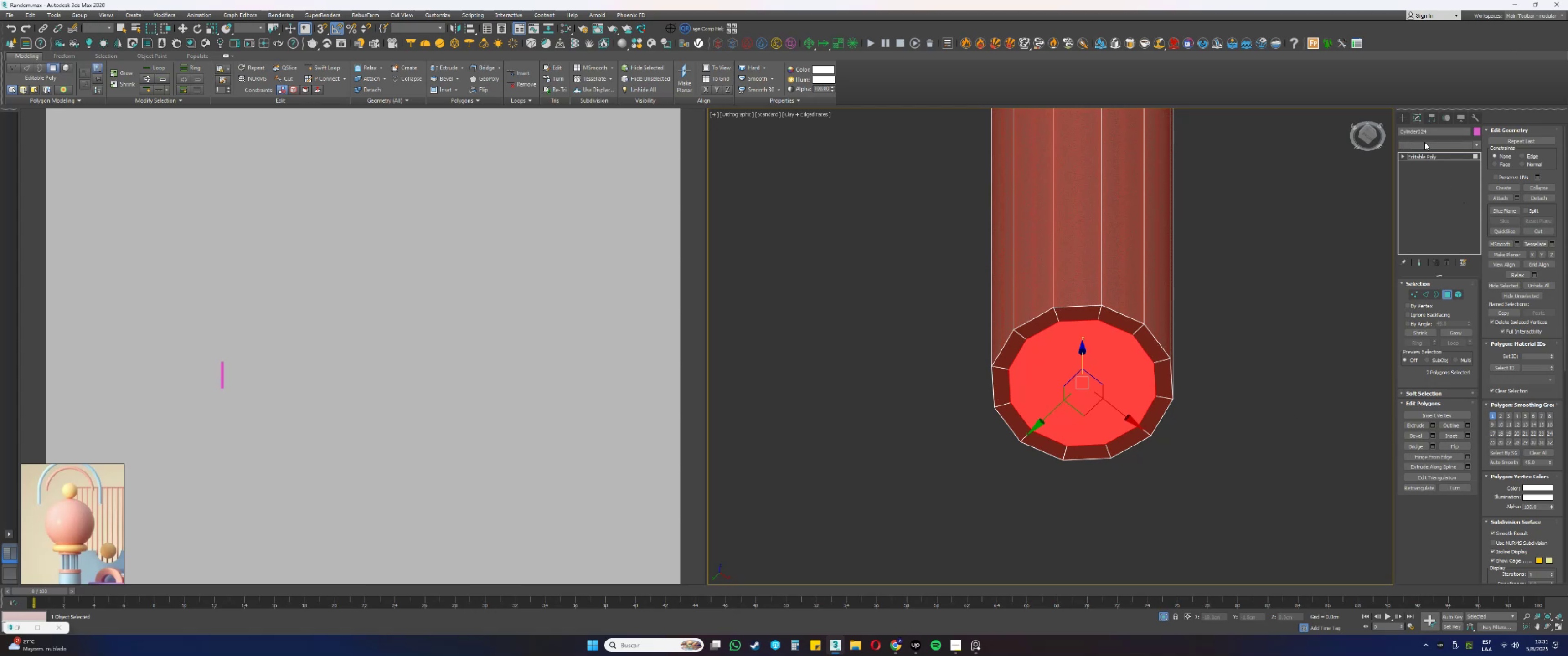 
key(Q)
 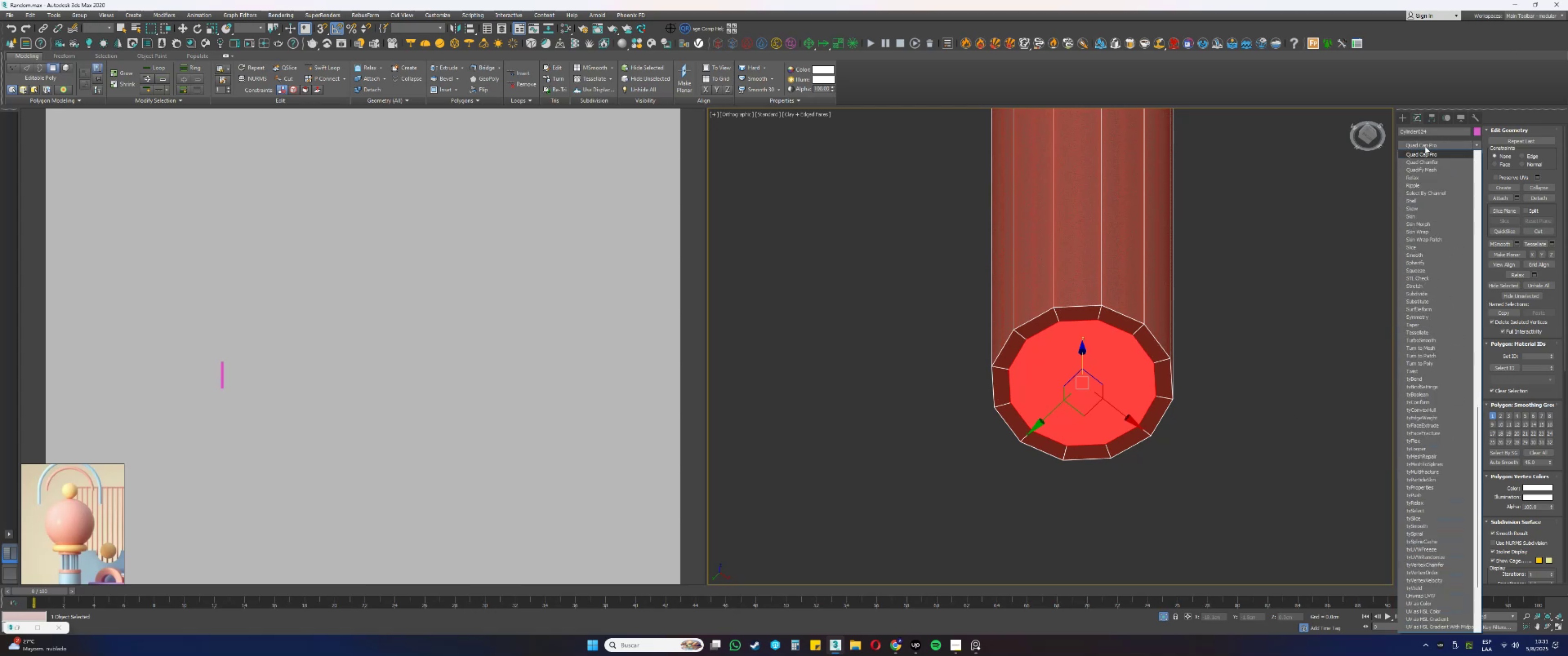 
left_click([1419, 154])
 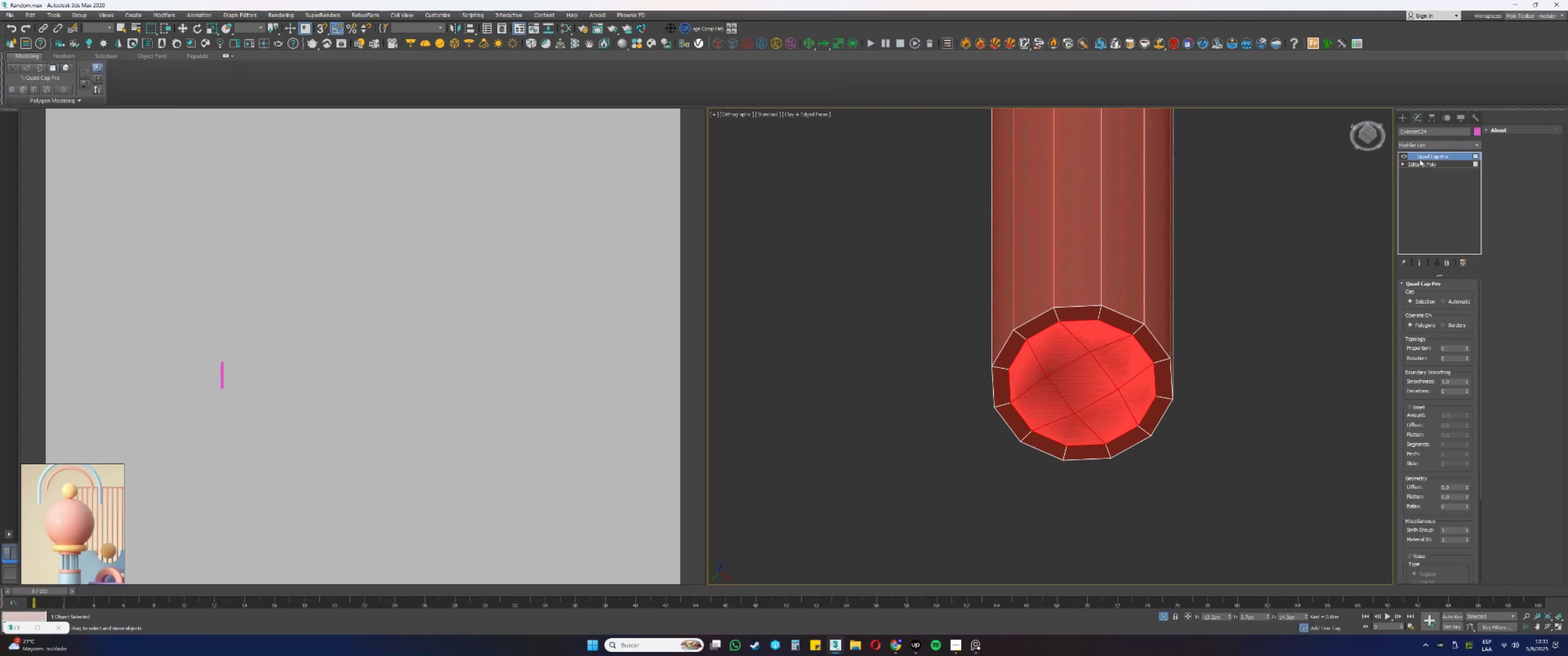 
right_click([1436, 200])
 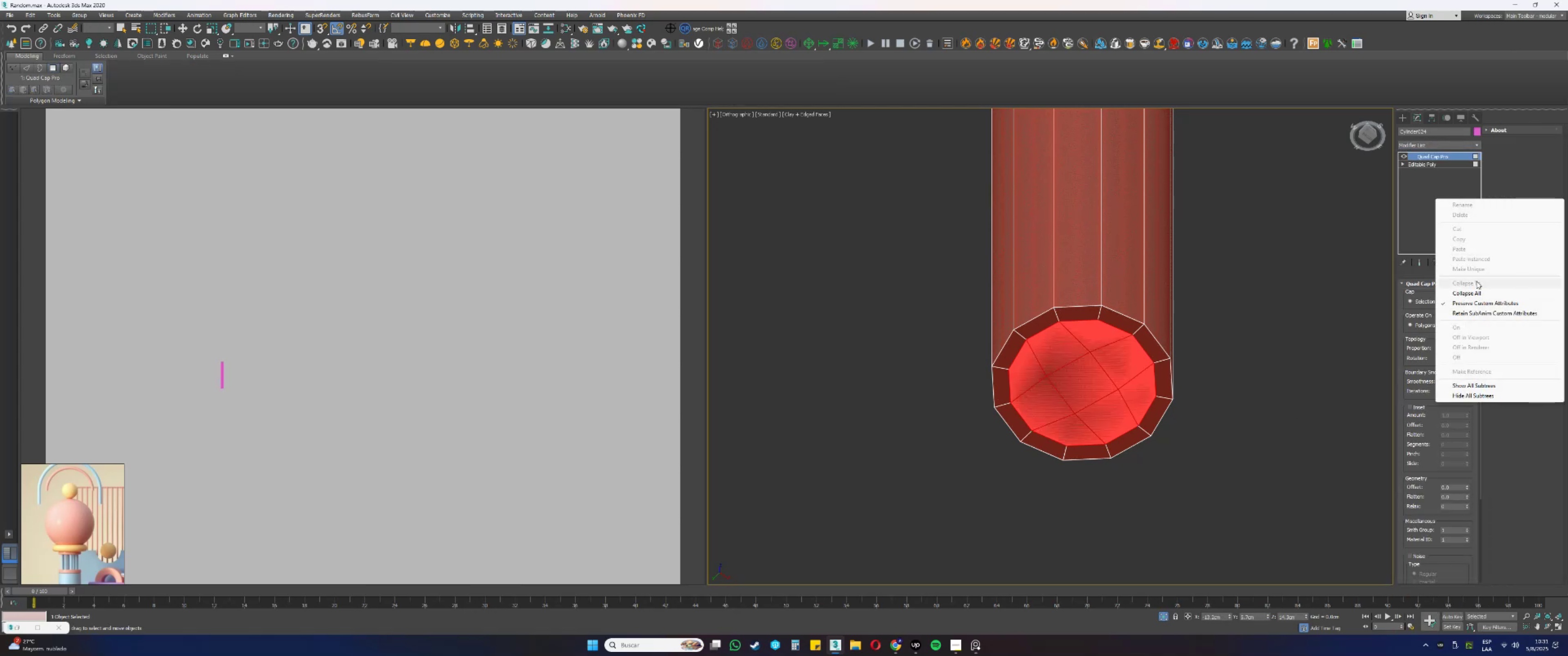 
left_click([1463, 292])
 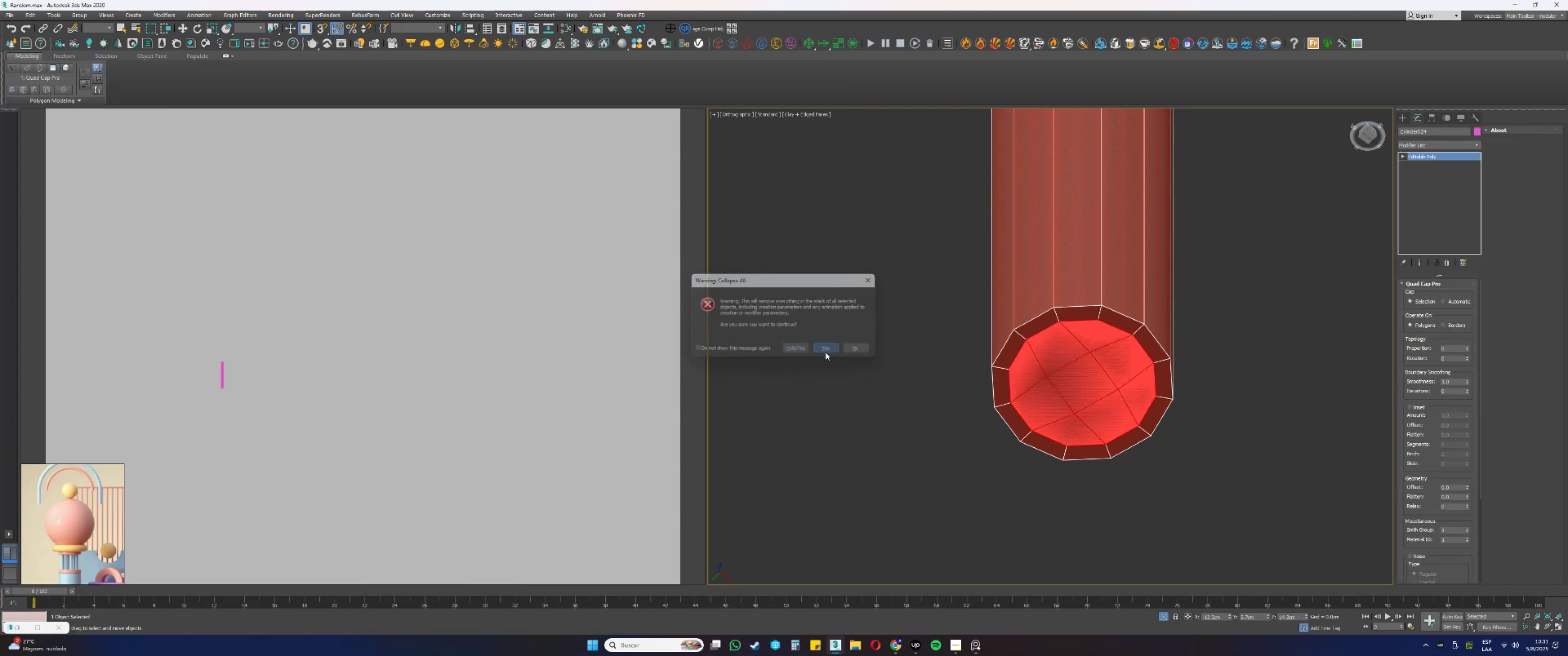 
scroll: coordinate [1036, 294], scroll_direction: down, amount: 7.0
 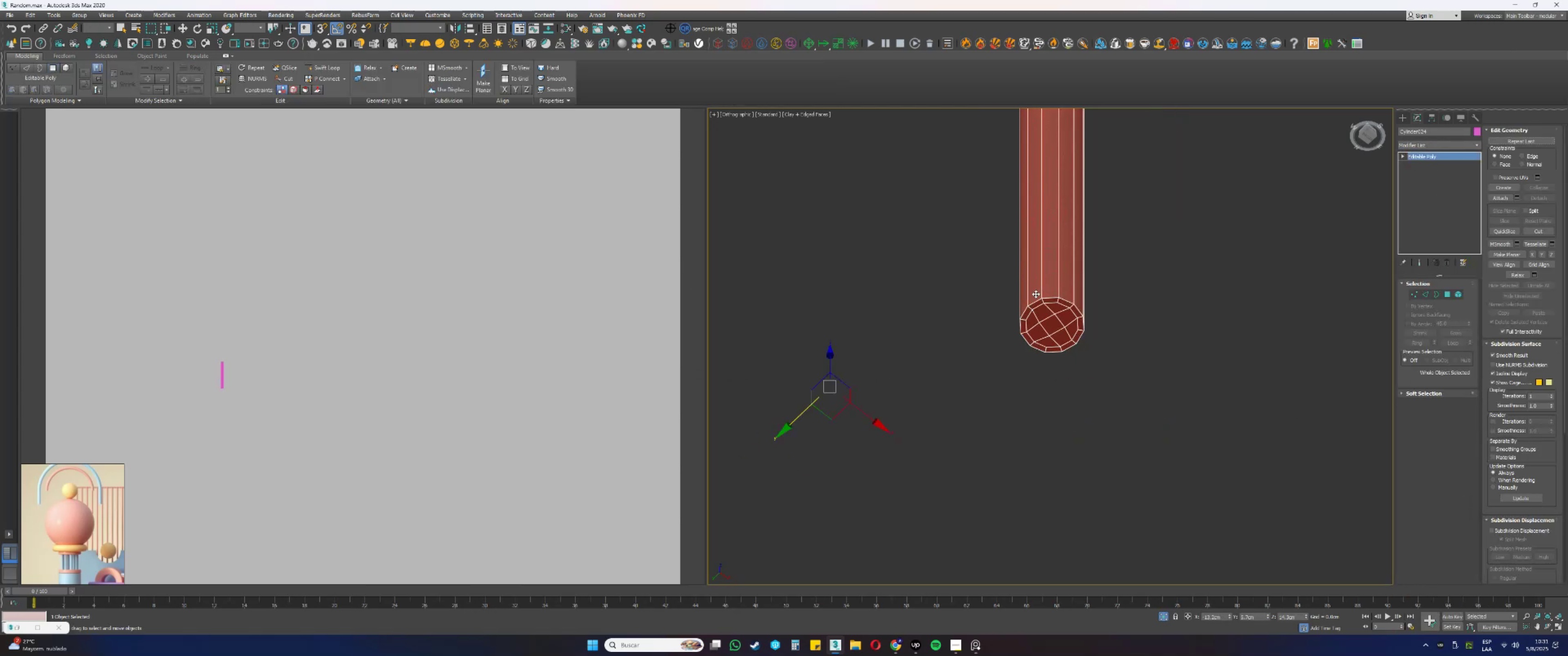 
hold_key(key=AltLeft, duration=0.5)
 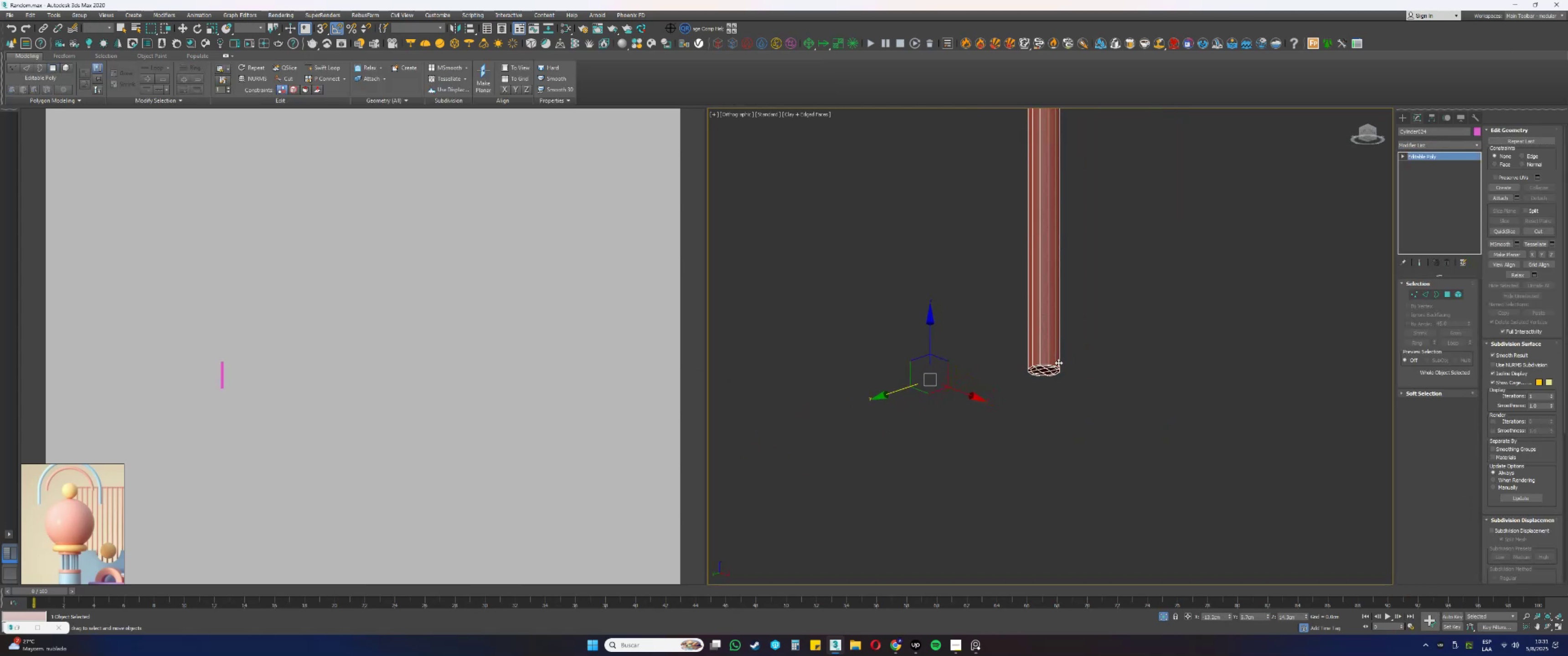 
scroll: coordinate [1035, 314], scroll_direction: up, amount: 6.0
 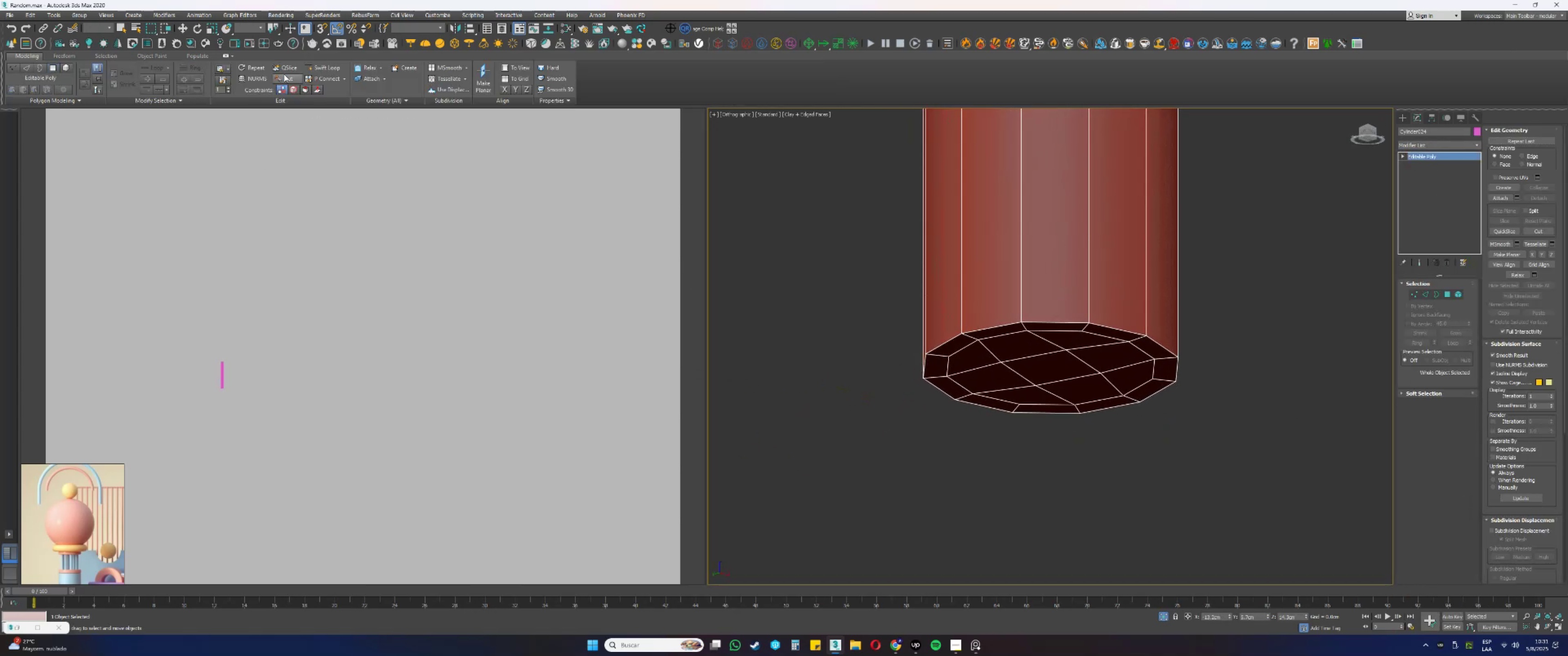 
left_click([314, 65])
 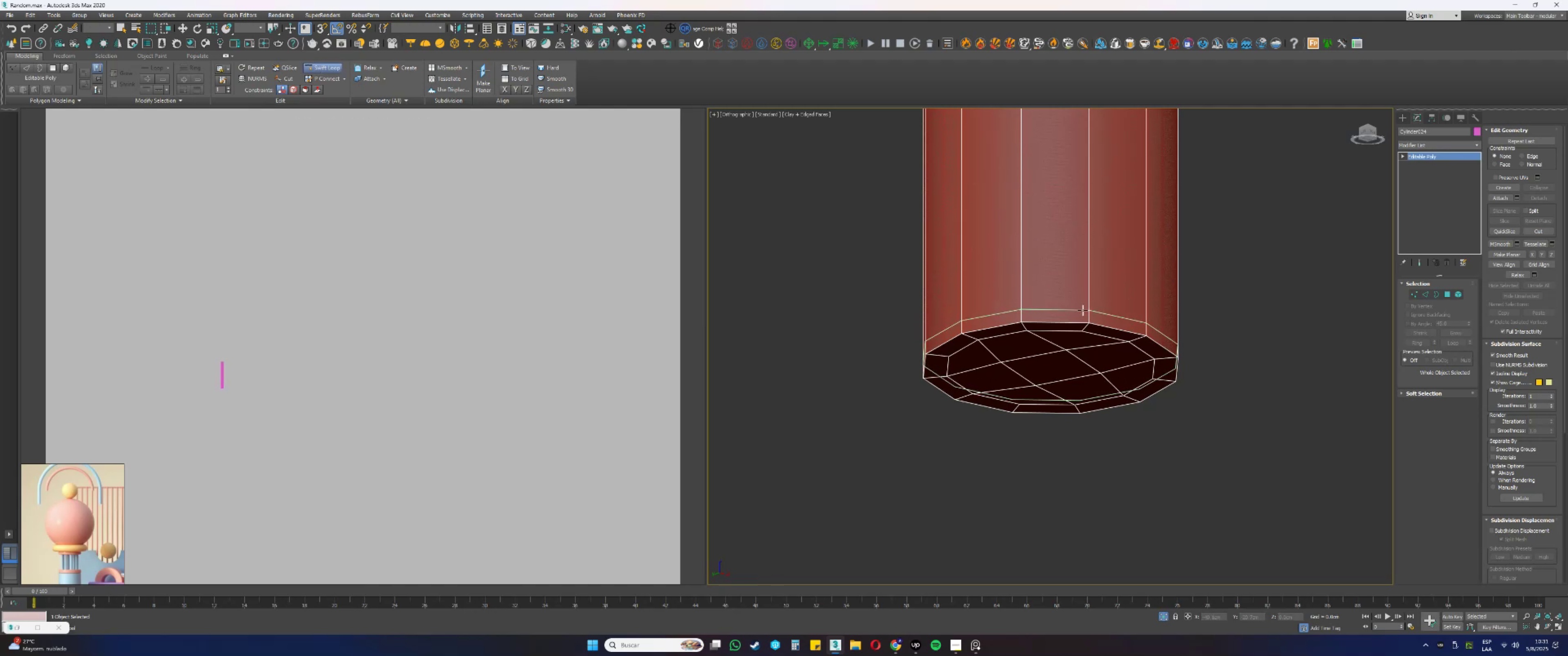 
left_click([1085, 309])
 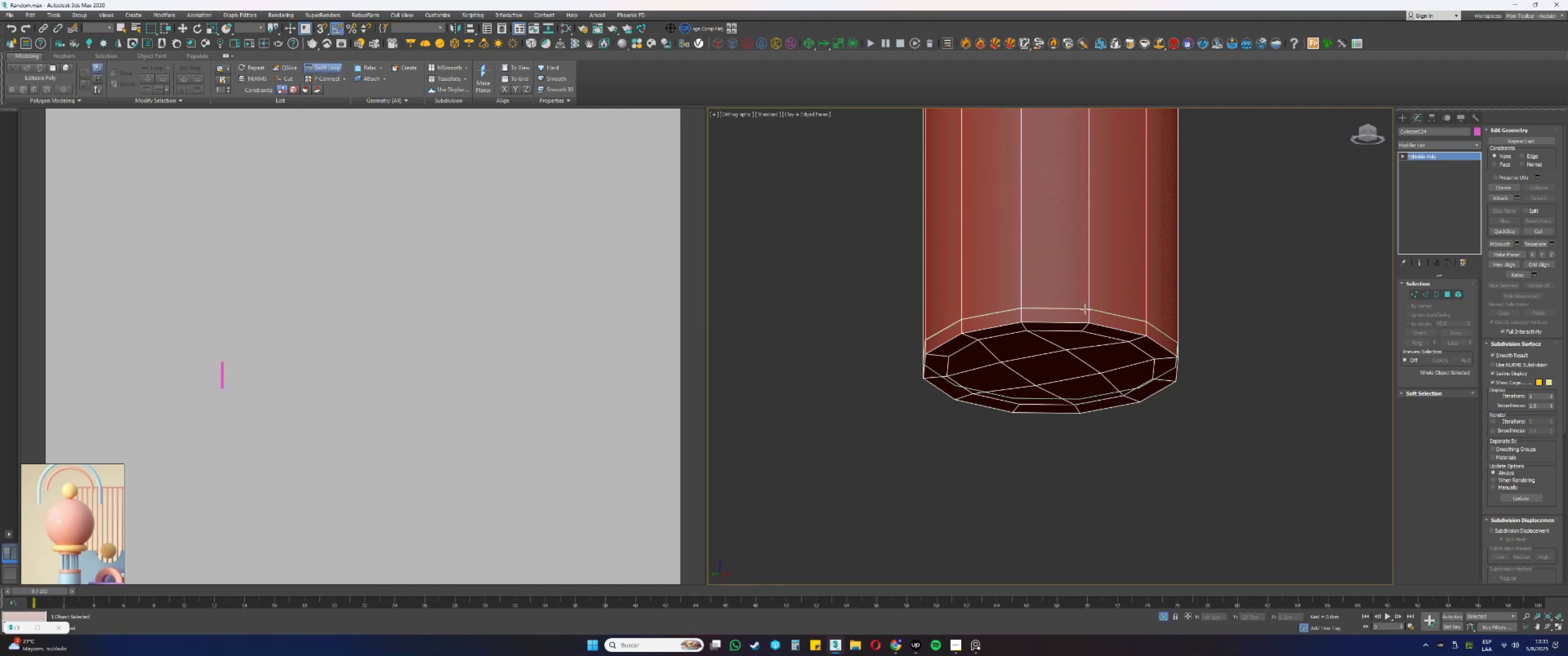 
scroll: coordinate [1122, 344], scroll_direction: down, amount: 11.0
 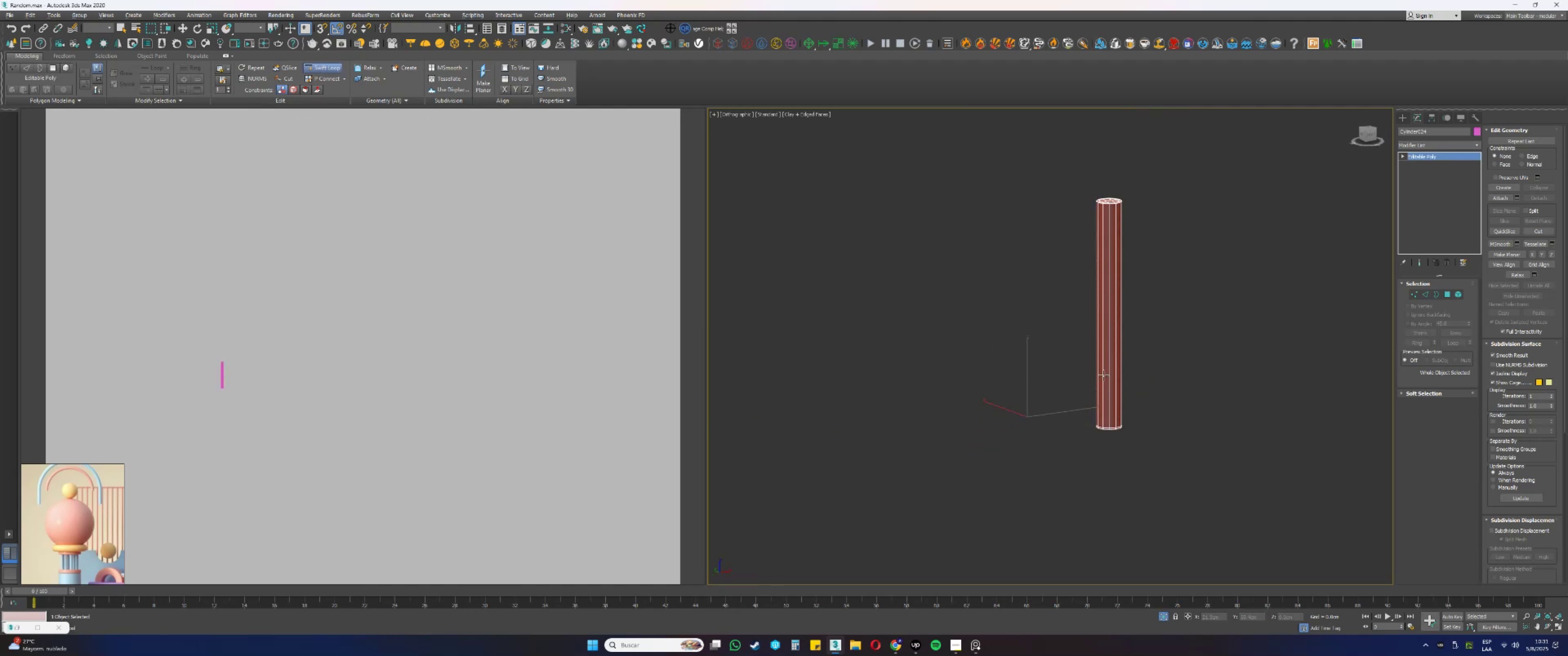 
hold_key(key=AltLeft, duration=0.49)
 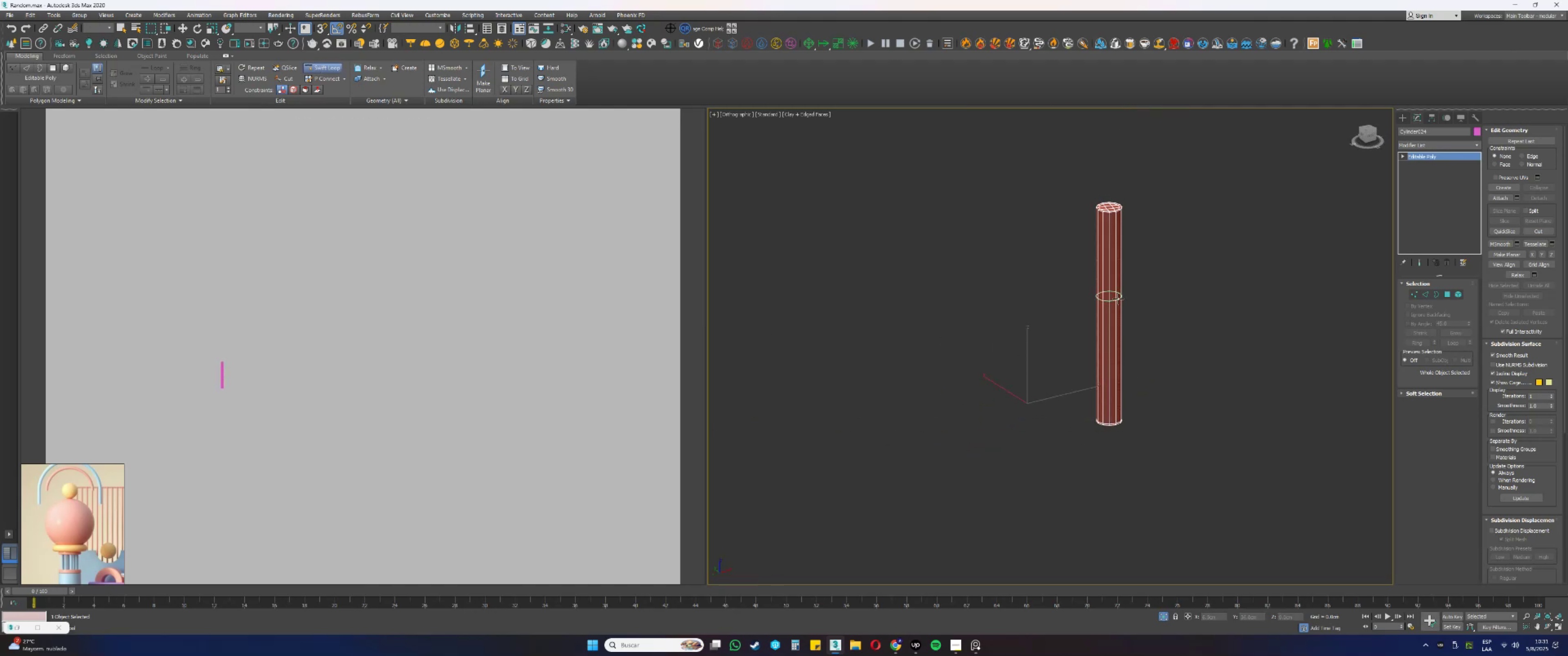 
scroll: coordinate [1114, 220], scroll_direction: up, amount: 10.0
 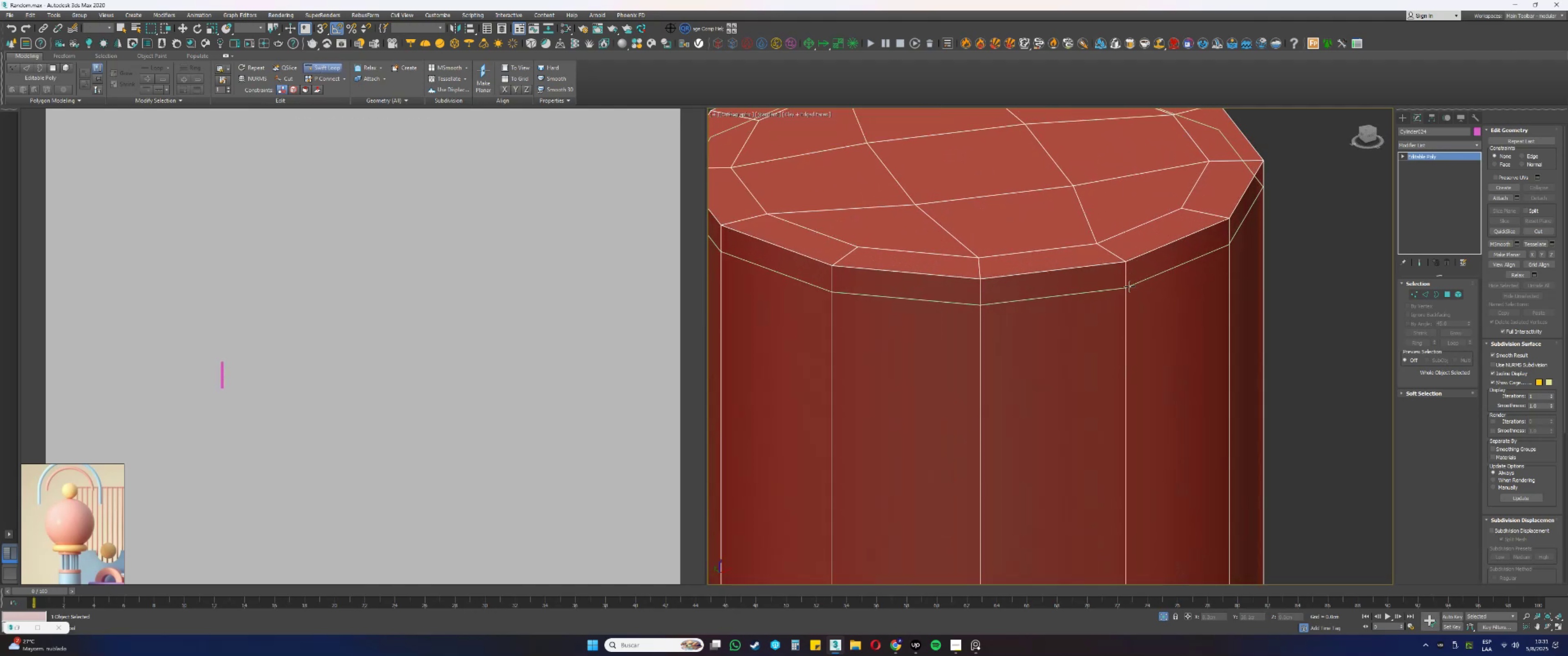 
left_click([1129, 292])
 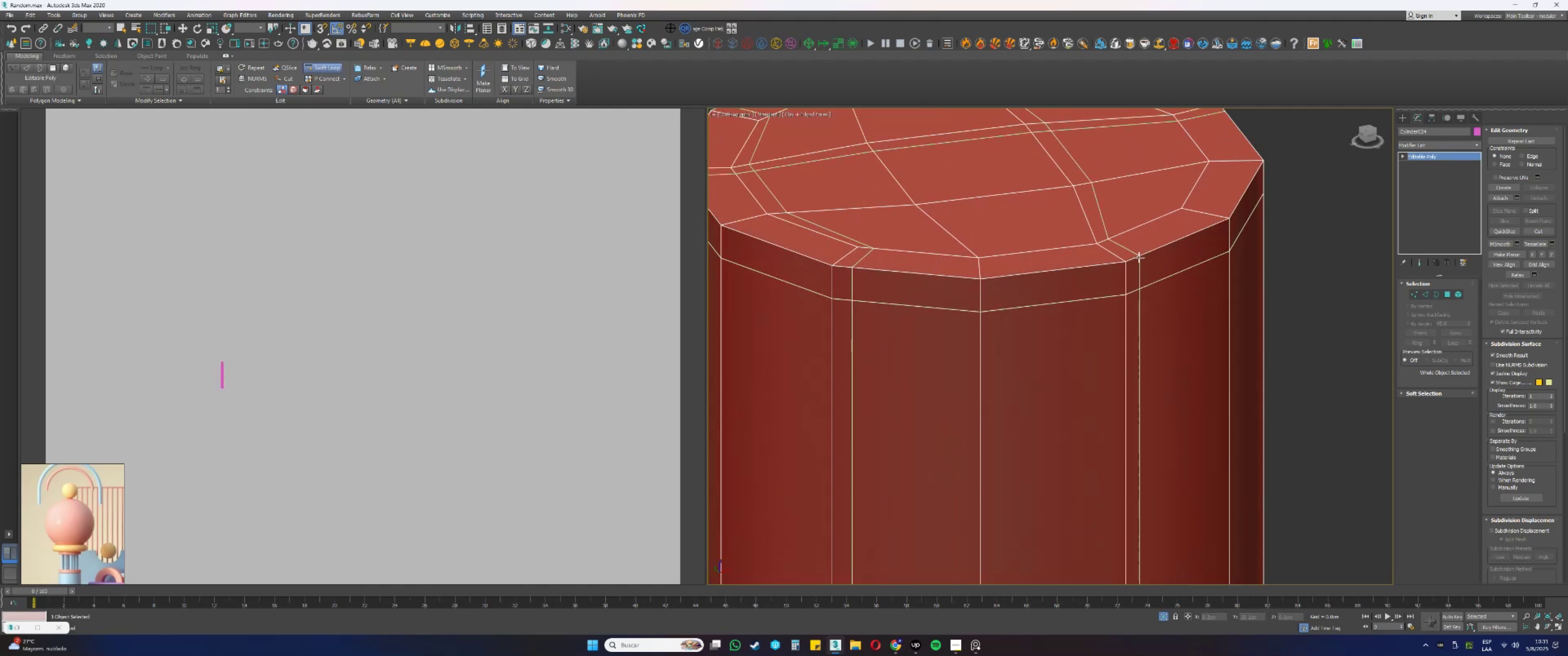 
scroll: coordinate [1125, 228], scroll_direction: down, amount: 9.0
 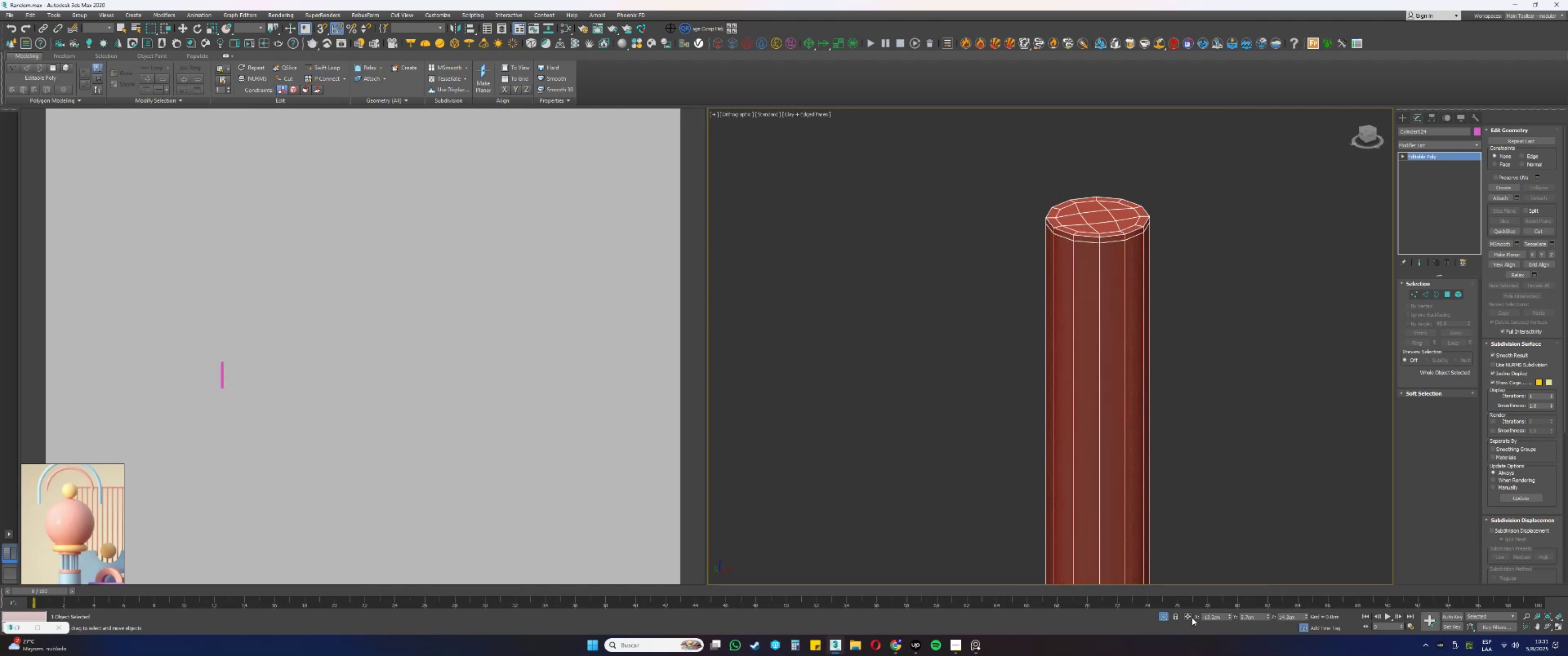 
left_click([1166, 616])
 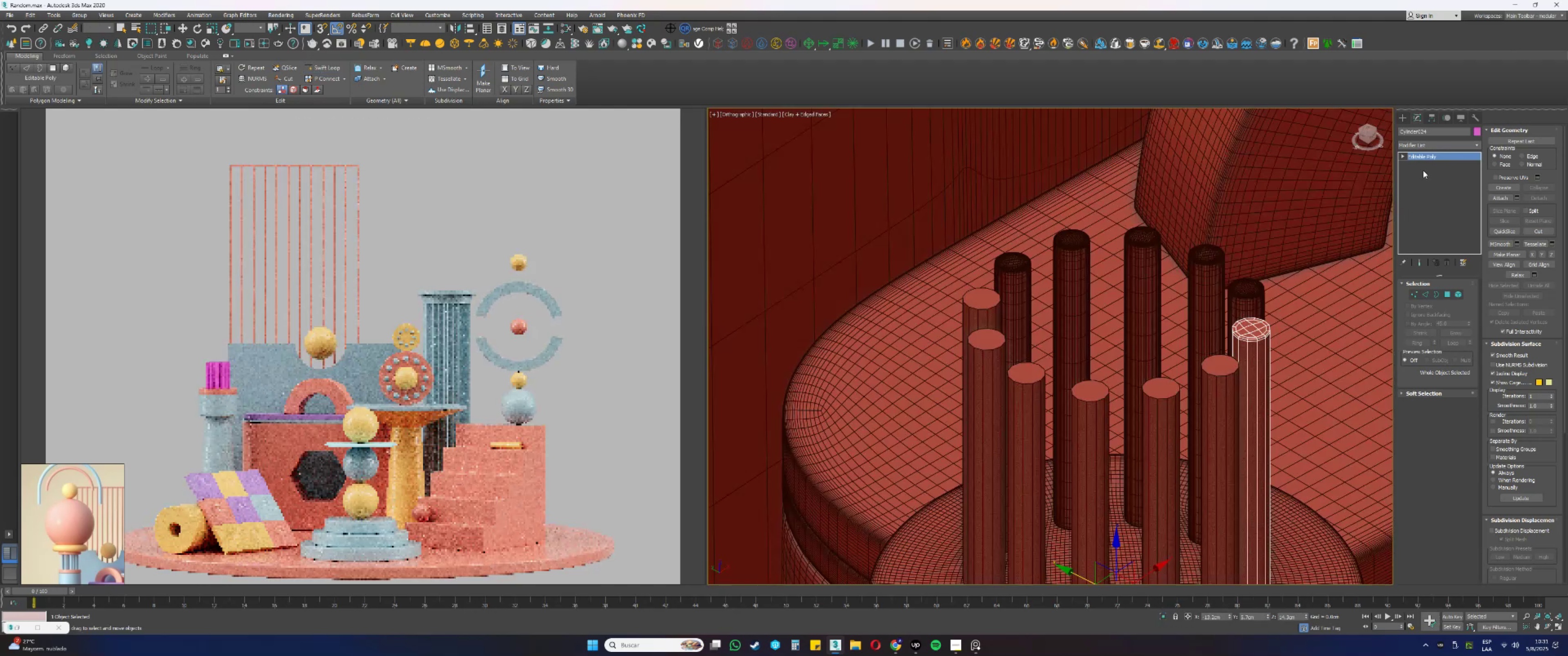 
right_click([1418, 156])
 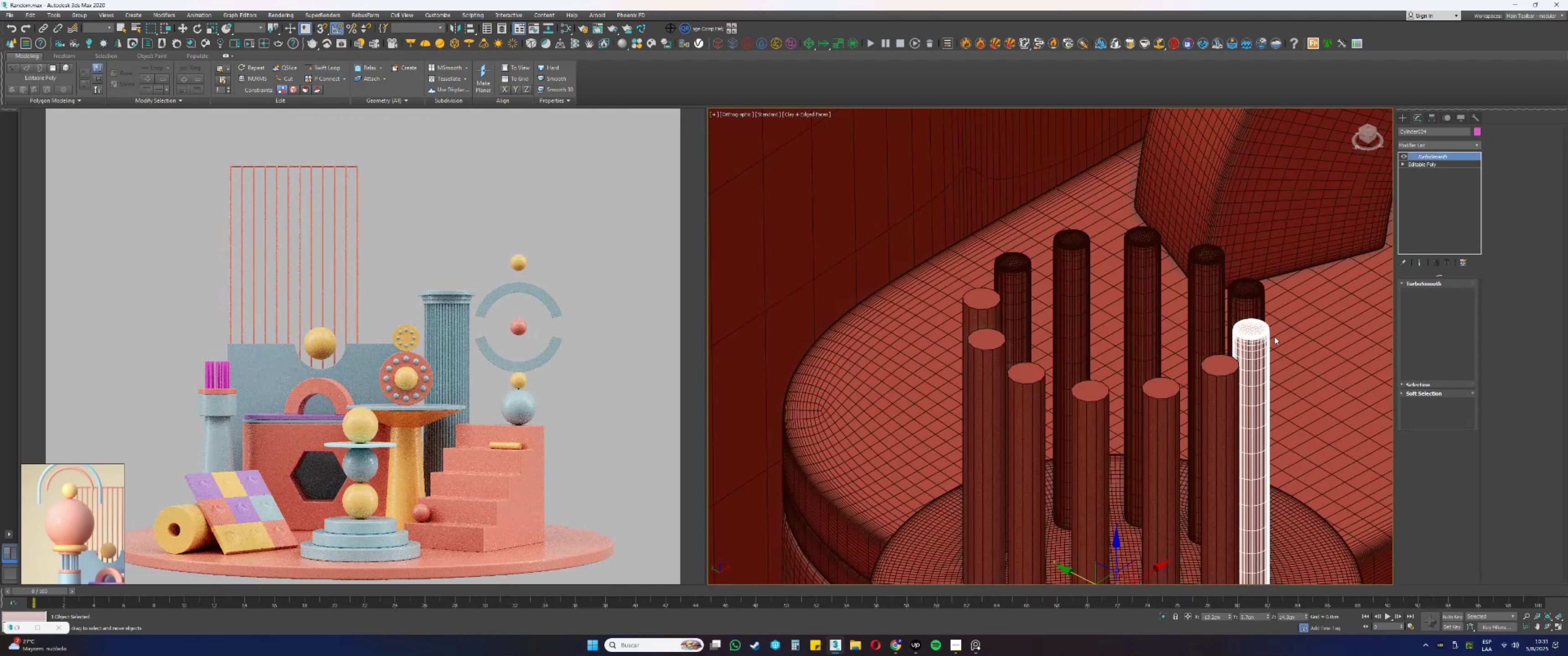 
left_click([1225, 375])
 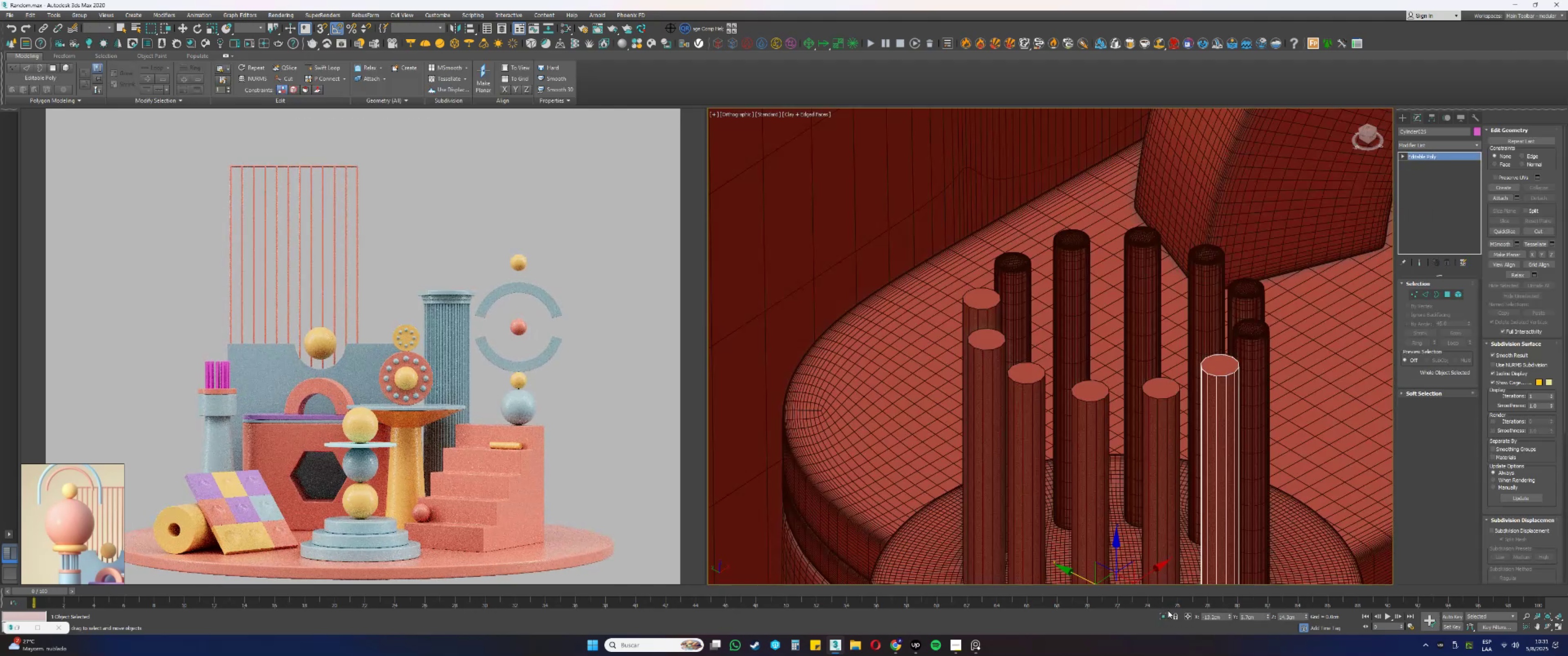 
left_click([1159, 618])
 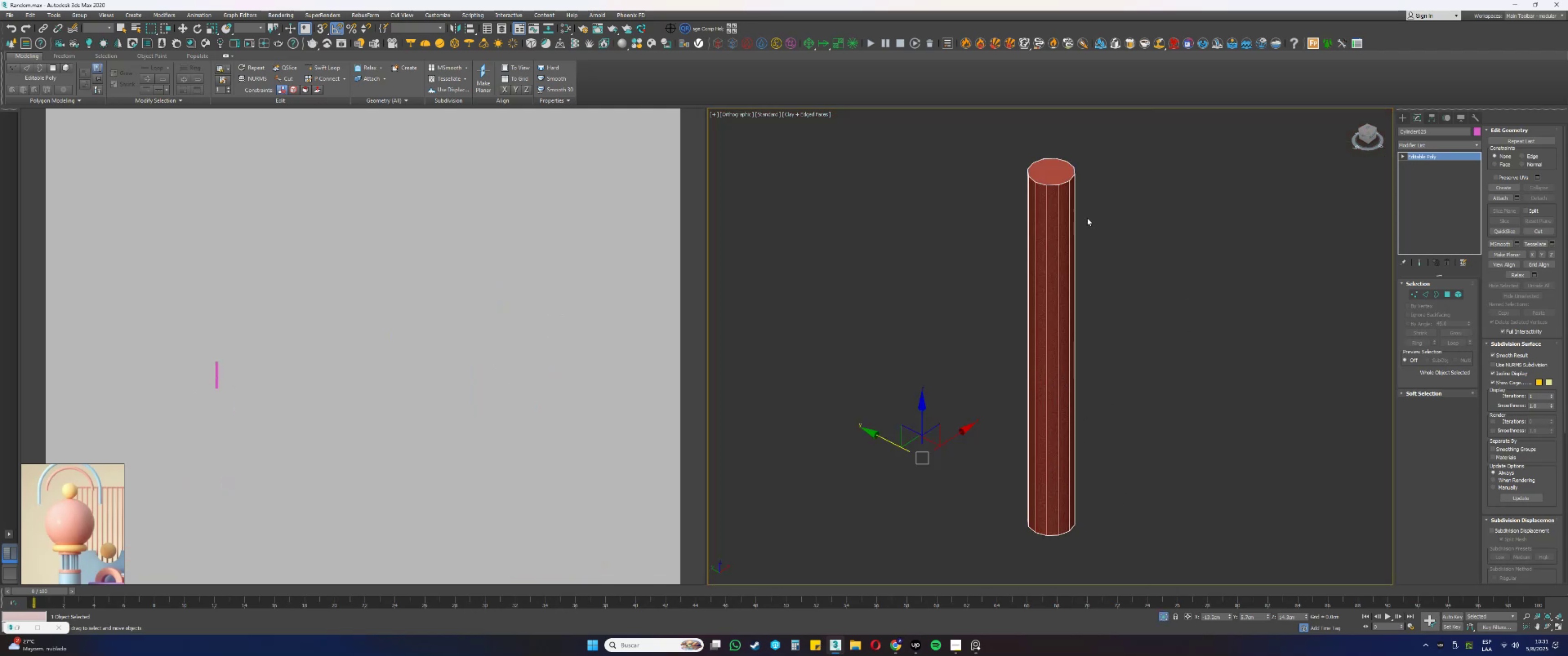 
wait(14.07)
 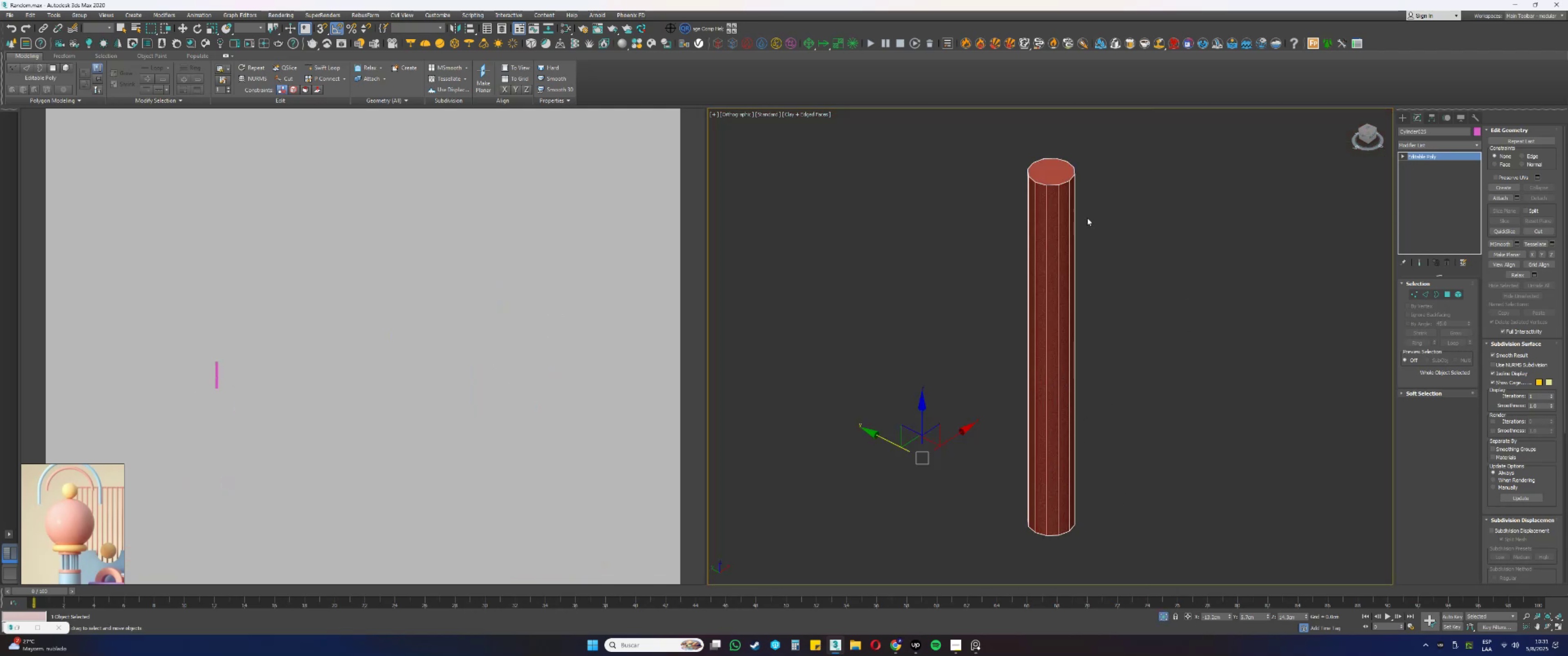 
left_click([1447, 297])
 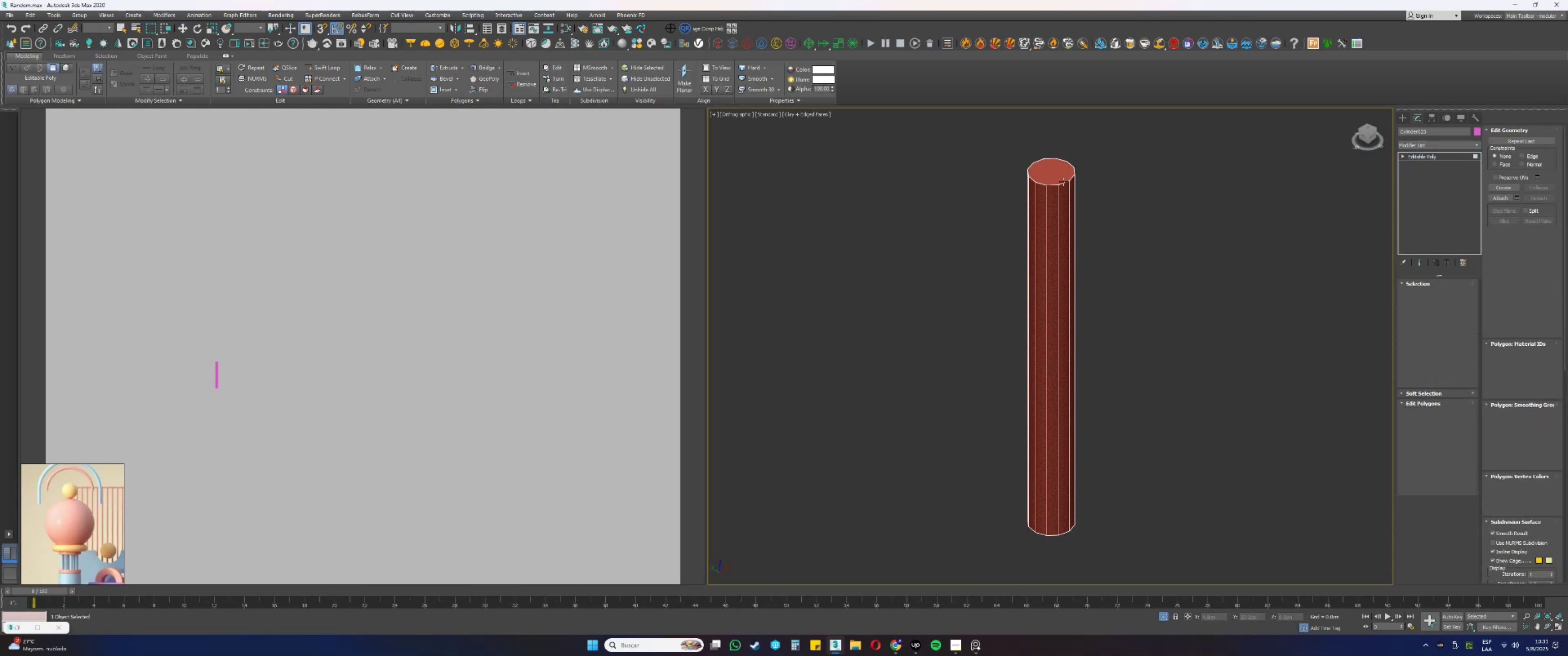 
left_click([1057, 167])
 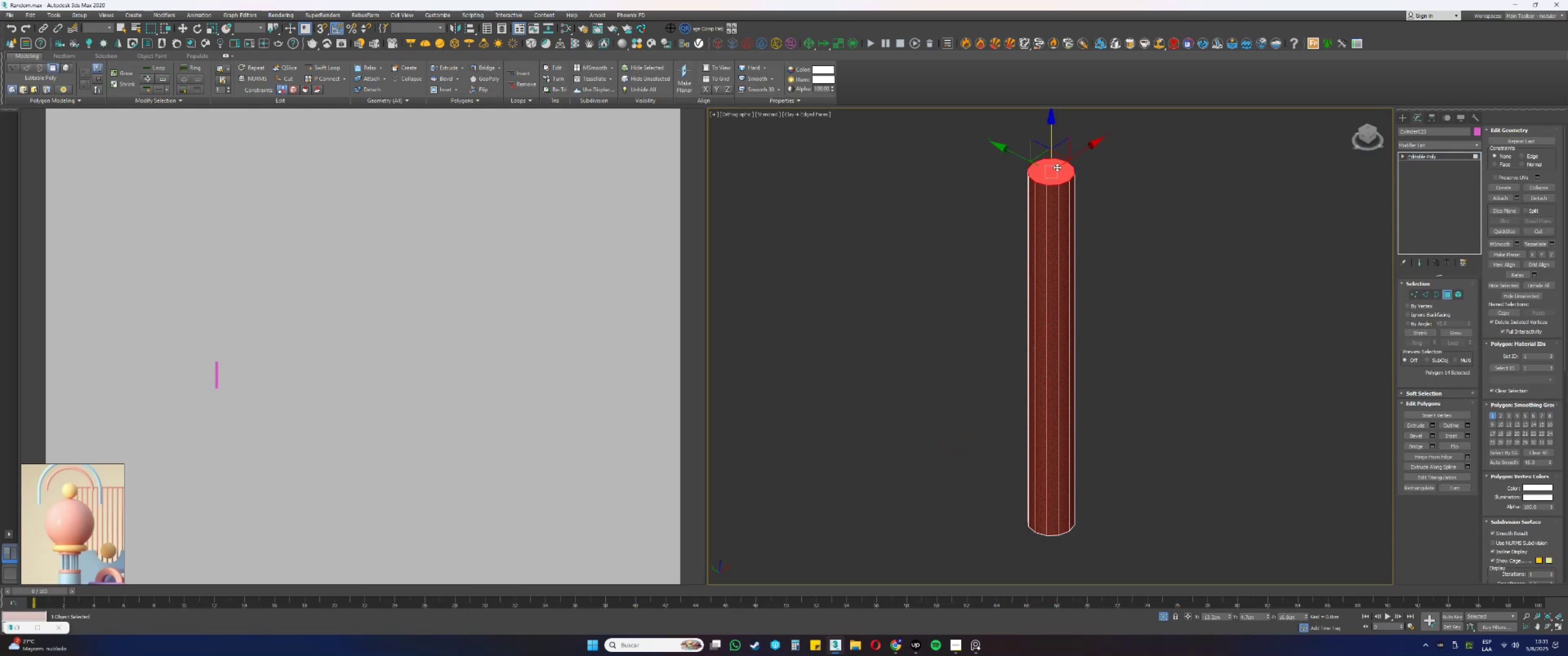 
hold_key(key=AltLeft, duration=0.57)
 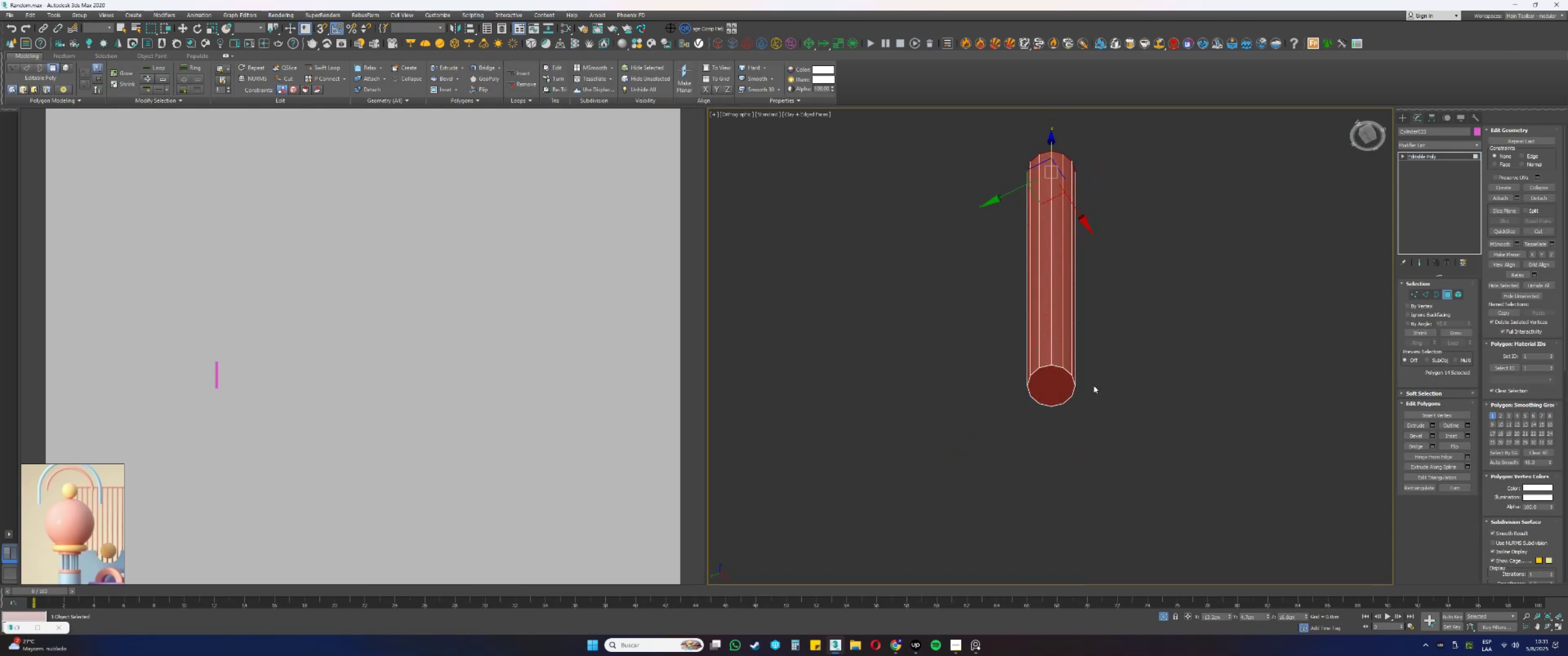 
hold_key(key=ControlLeft, duration=0.39)
left_click([1067, 389])
 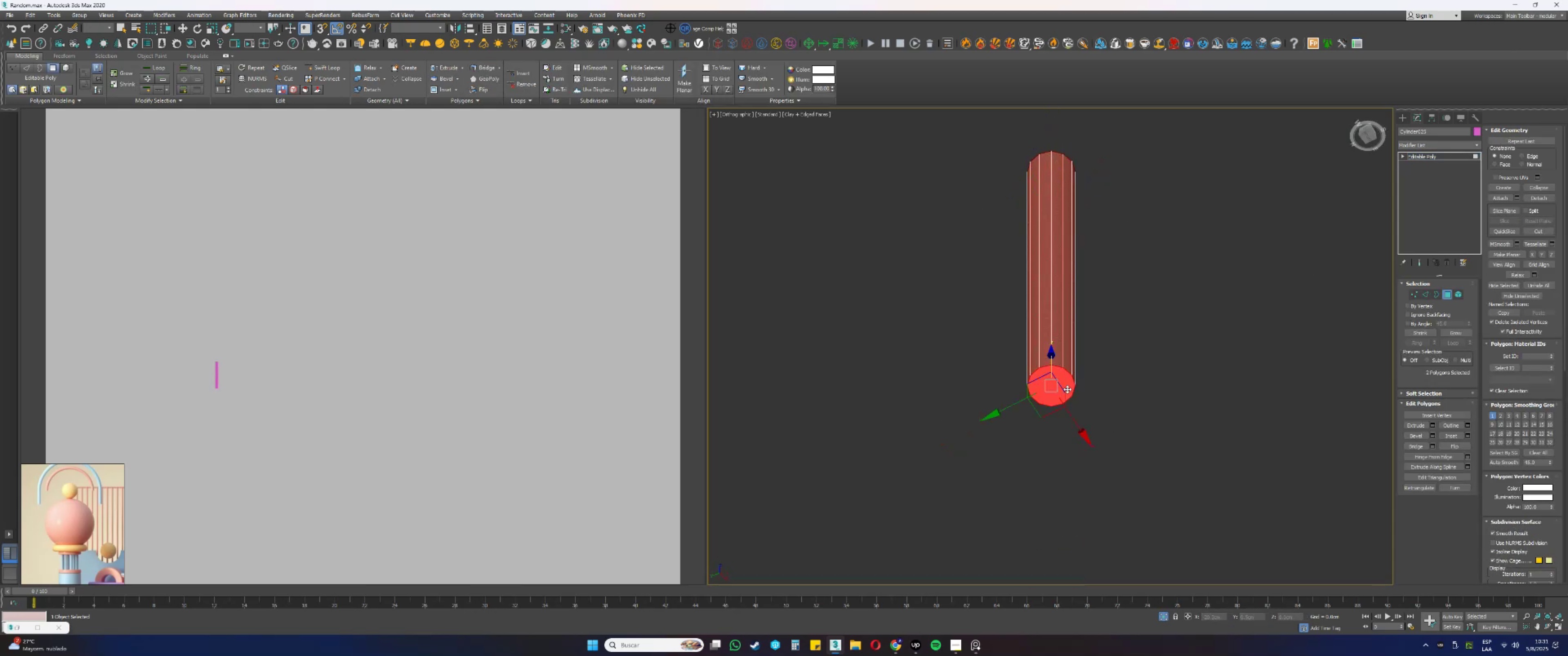 
scroll: coordinate [1043, 391], scroll_direction: up, amount: 6.0
 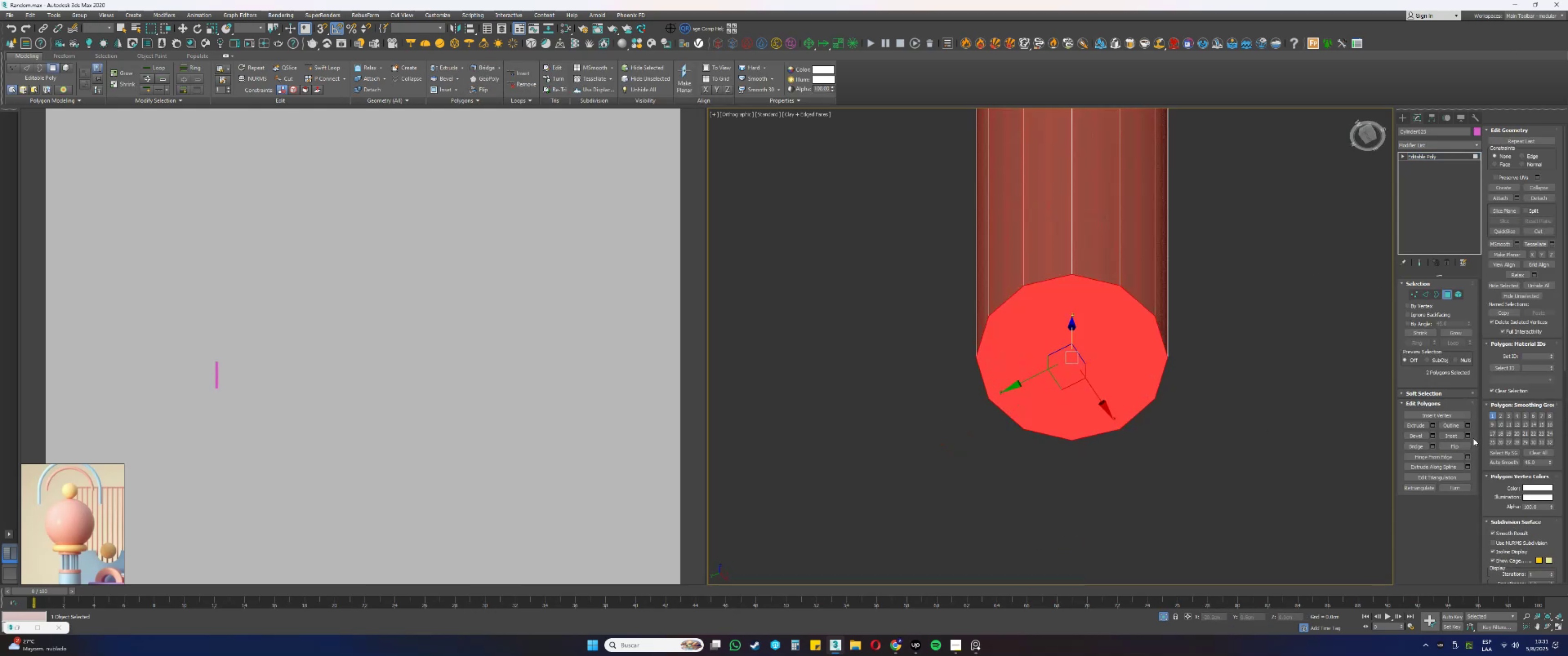 
left_click([1469, 434])
 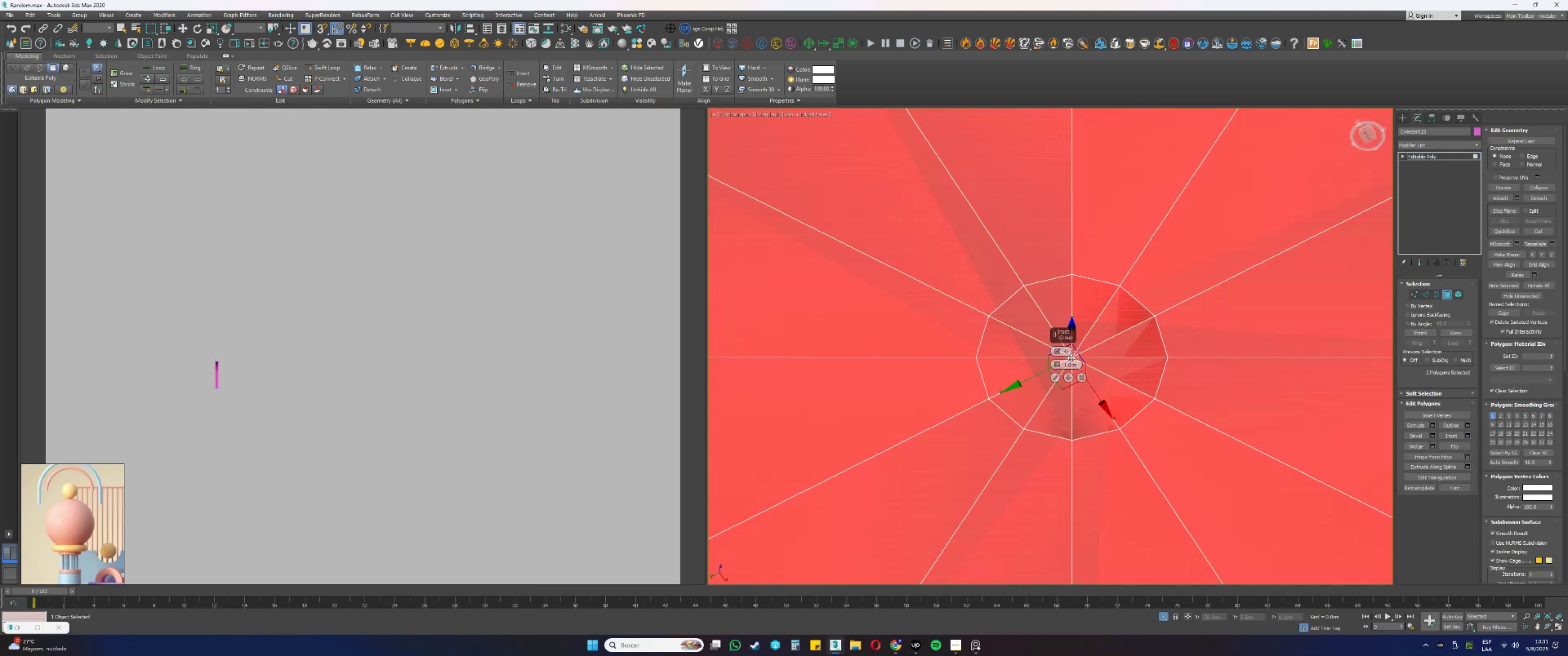 
double_click([1068, 365])
 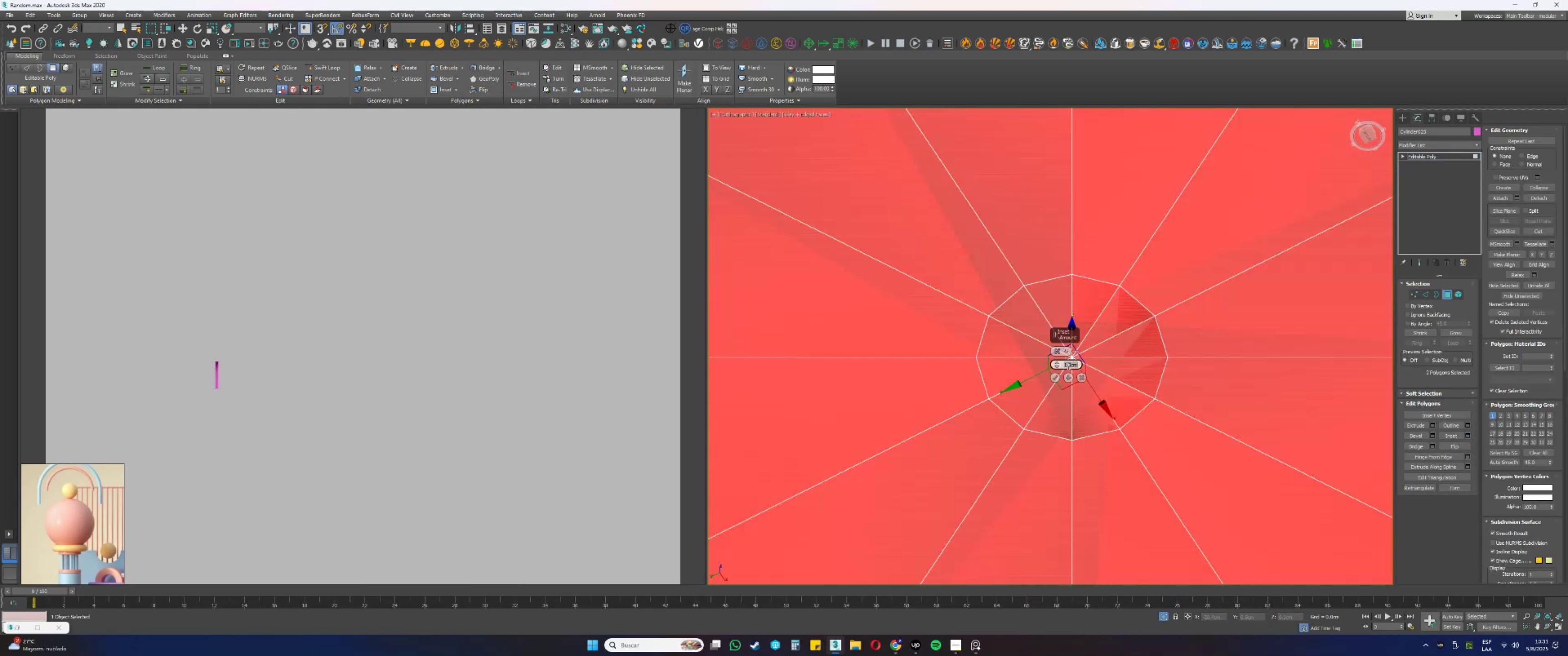 
key(NumpadDecimal)
 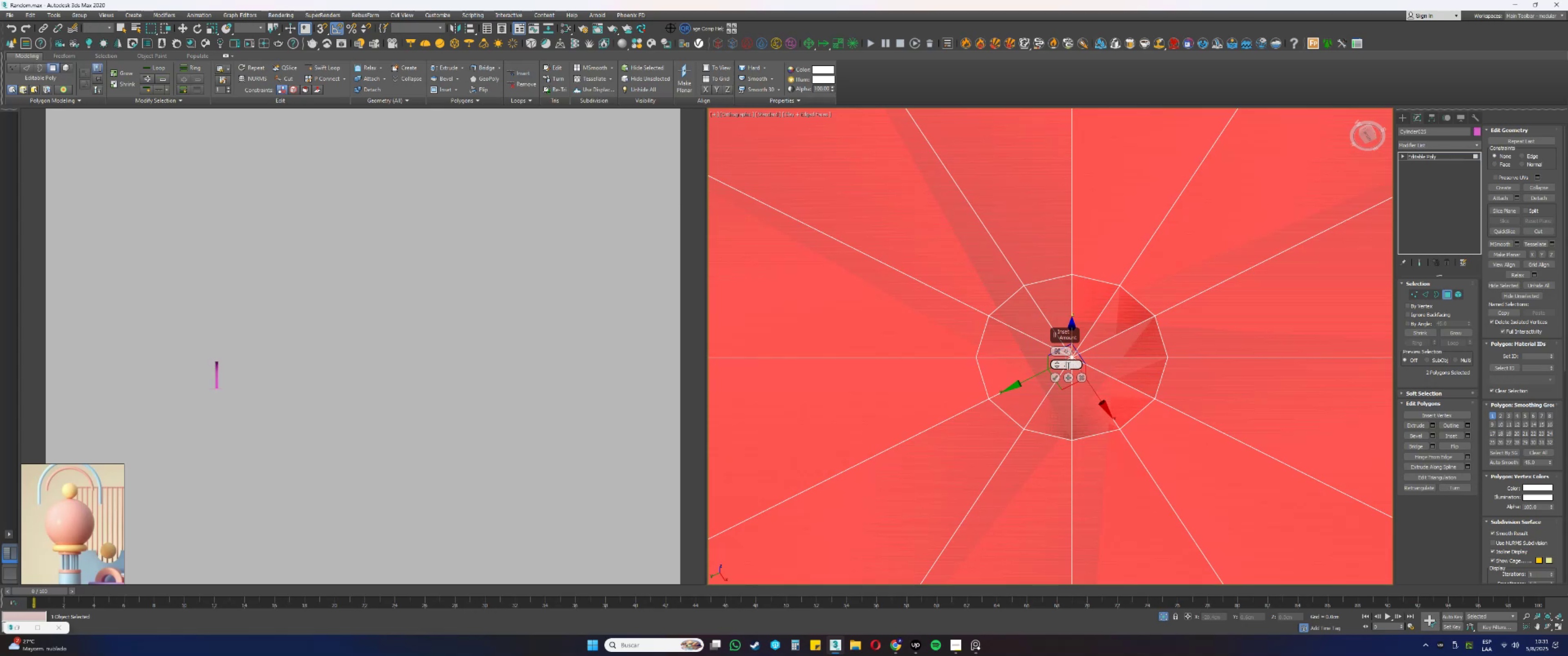 
key(Numpad0)
 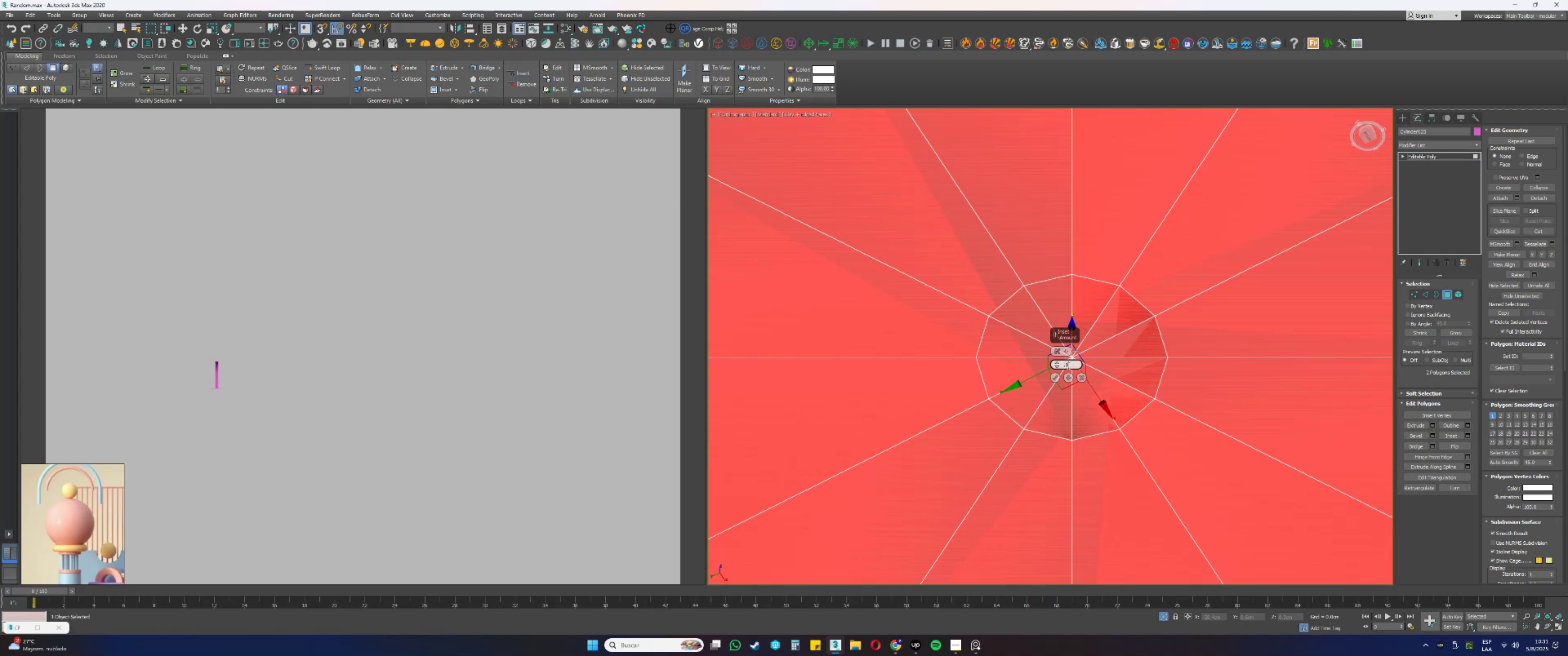 
key(Numpad2)
 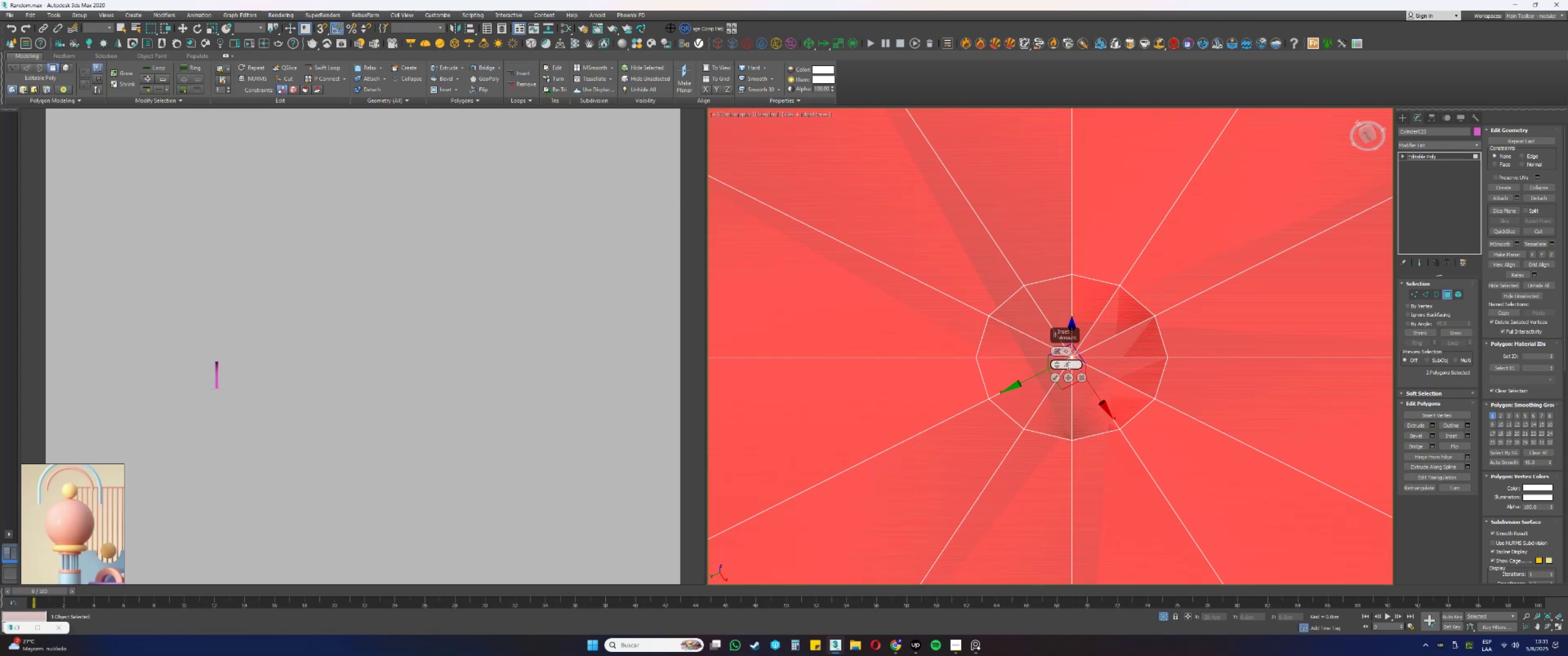 
key(Numpad5)
 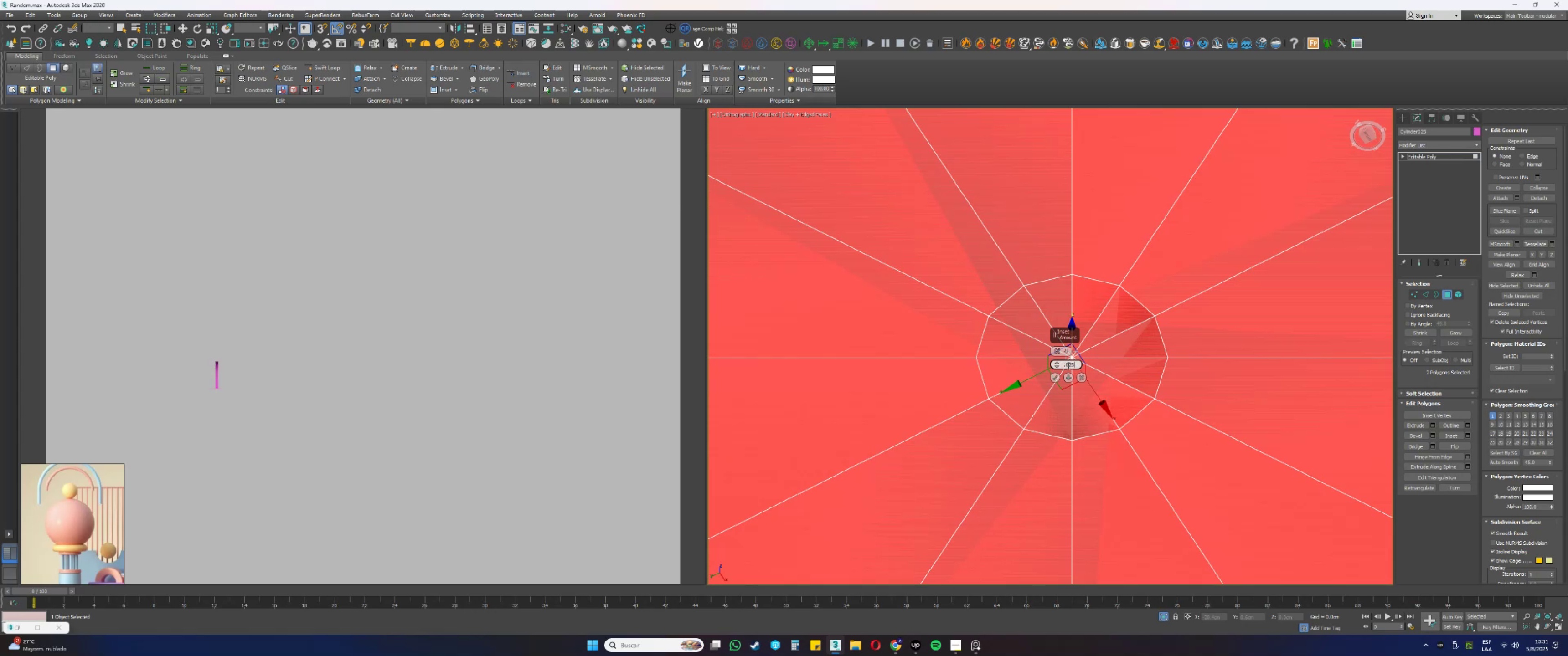 
key(NumpadEnter)
 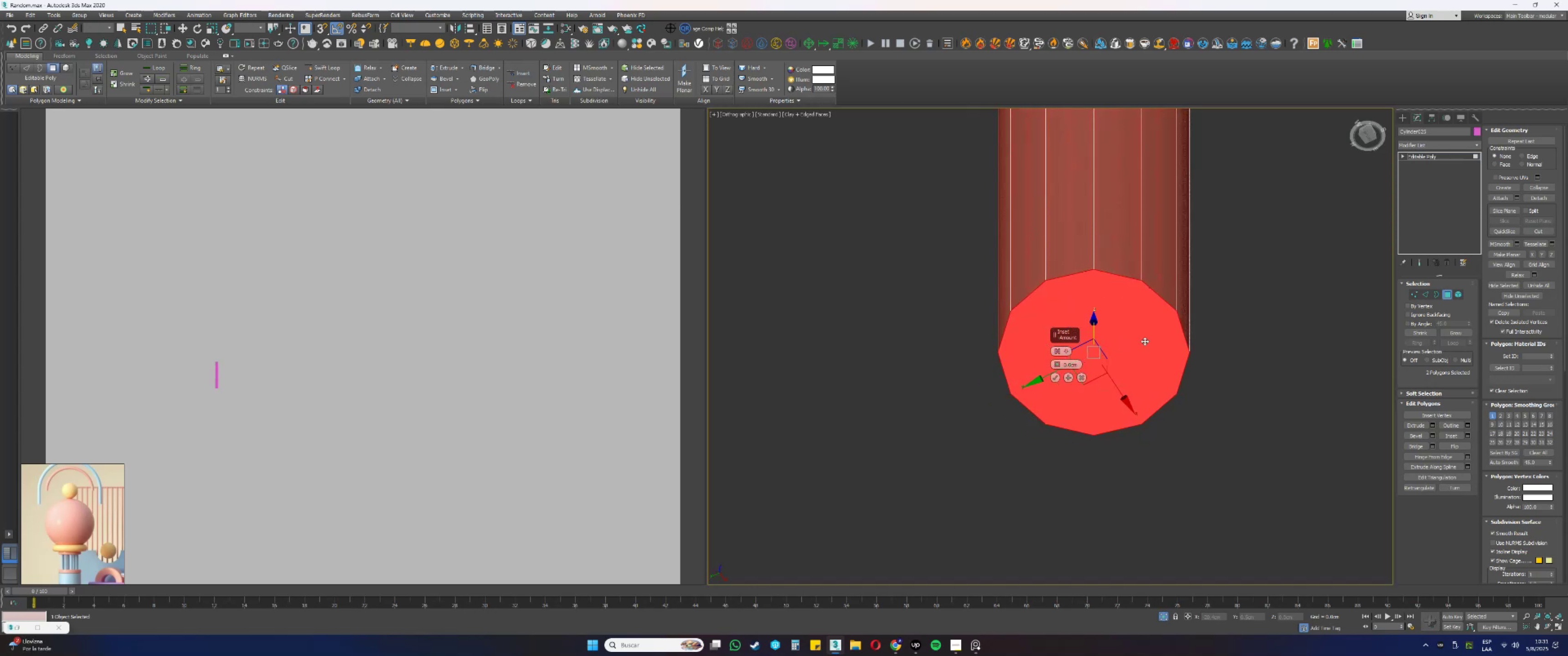 
key(Control+ControlLeft)
 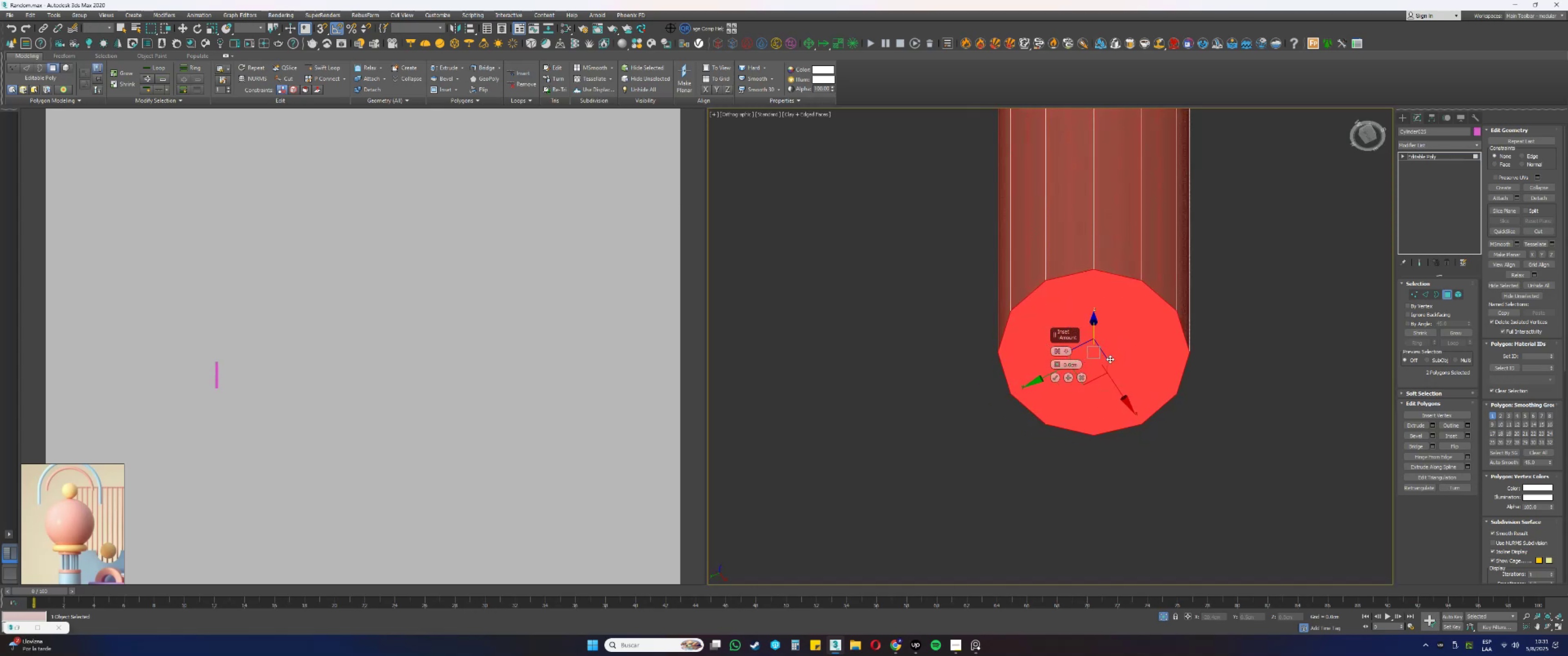 
key(Control+Z)
 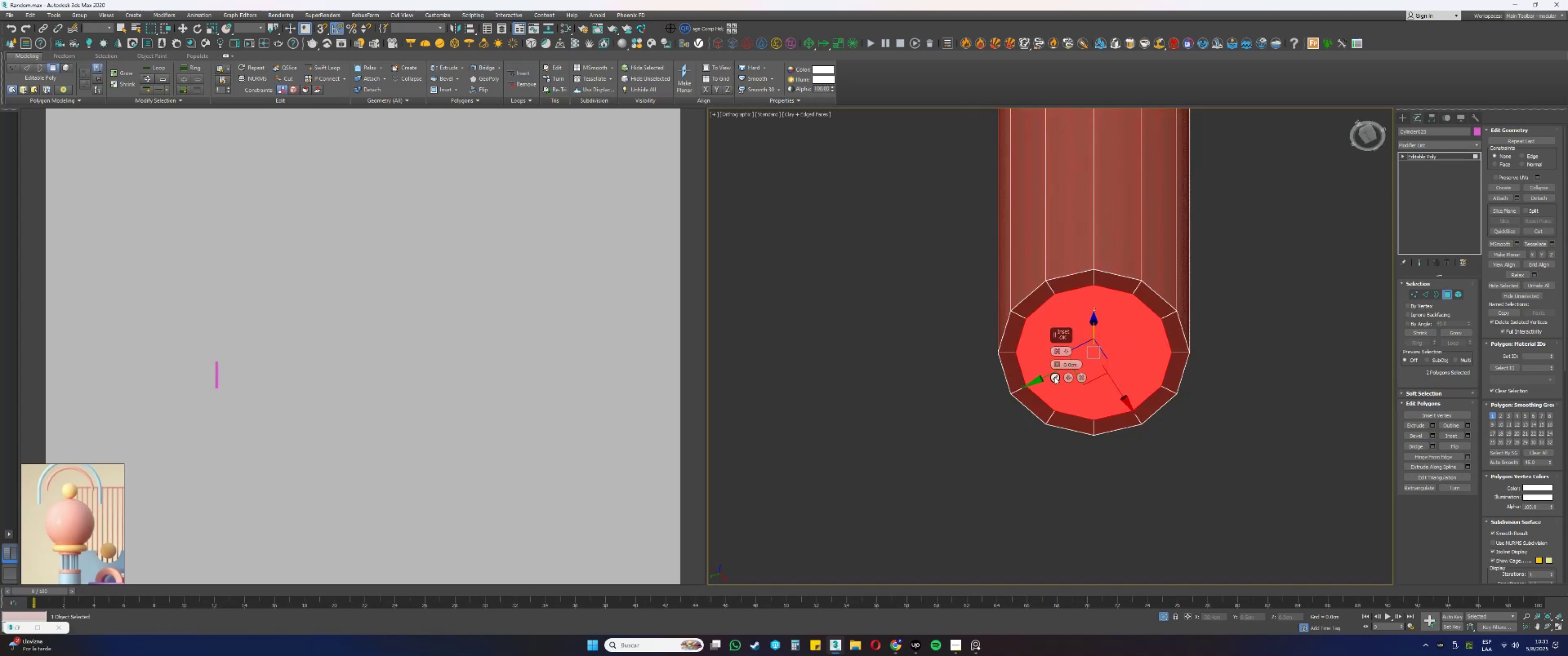 
left_click([1054, 377])
 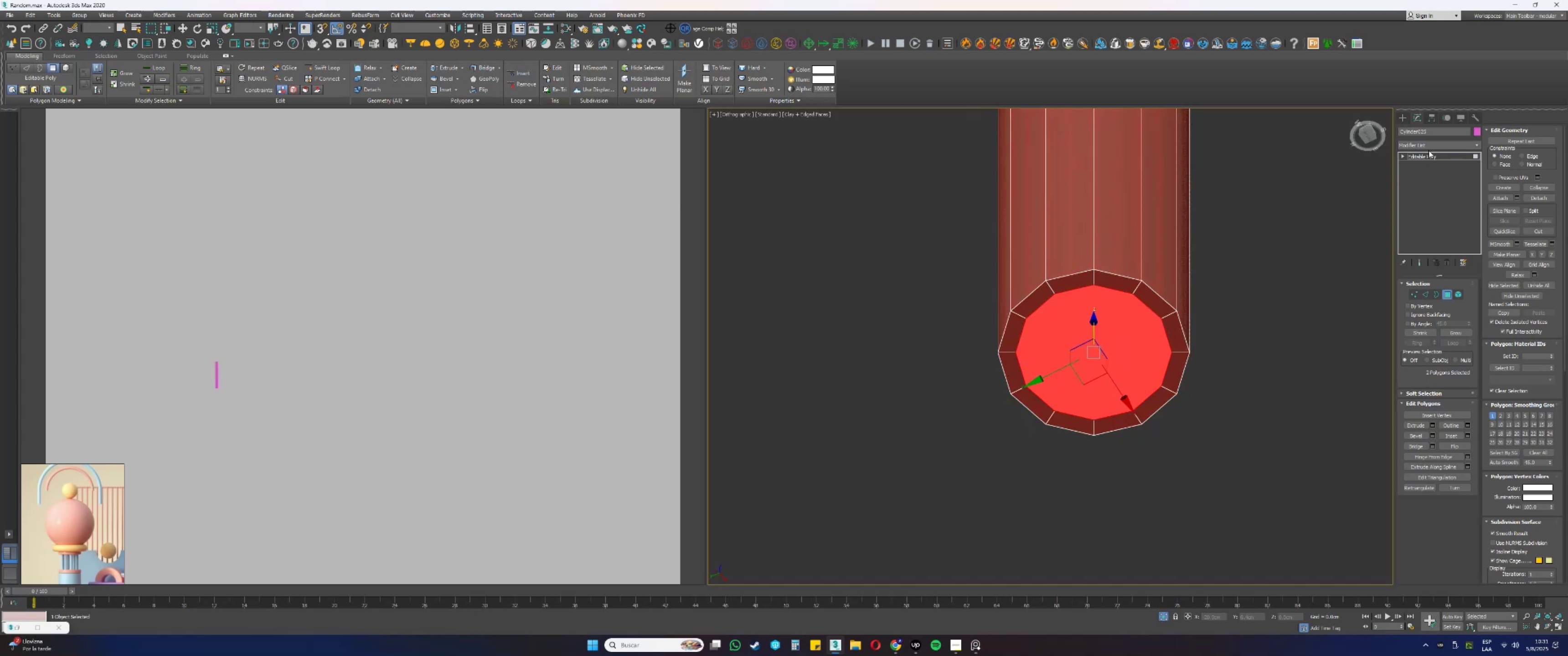 
double_click([1424, 146])
 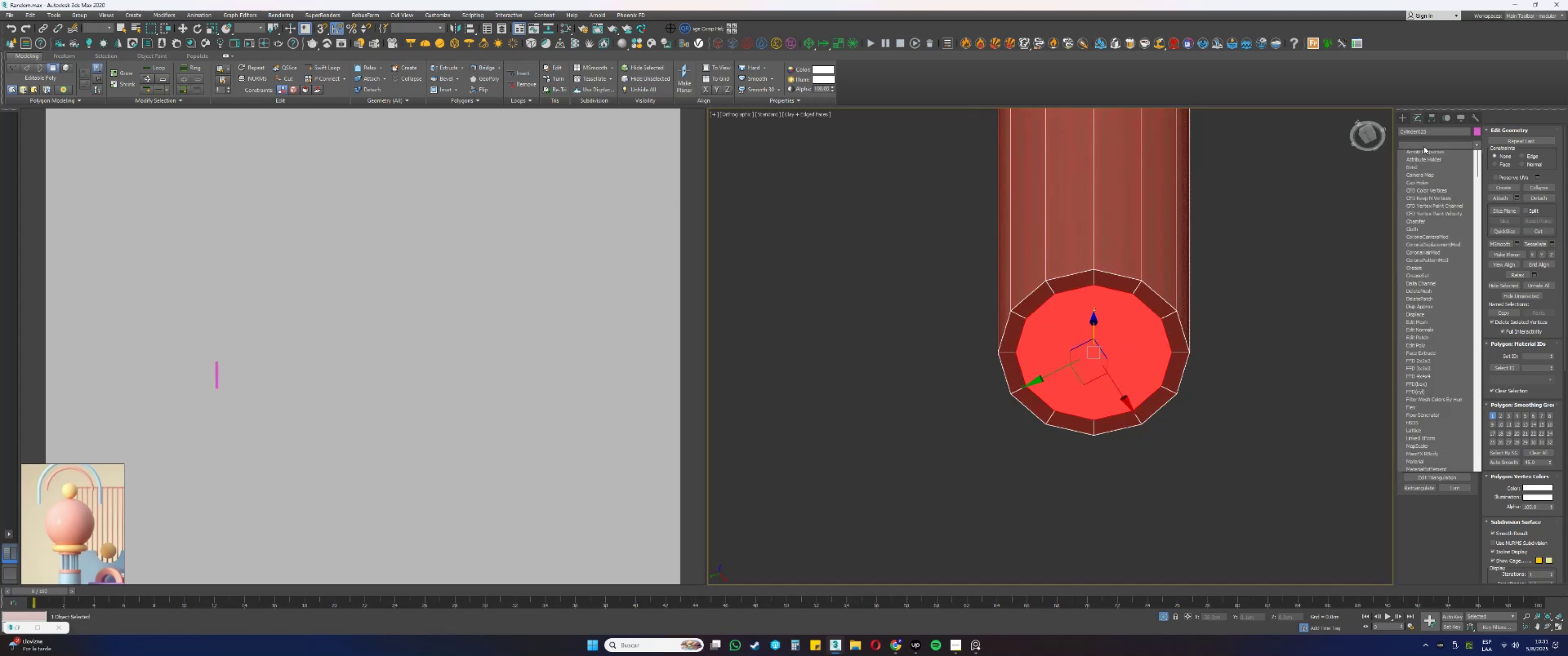 
key(Q)
 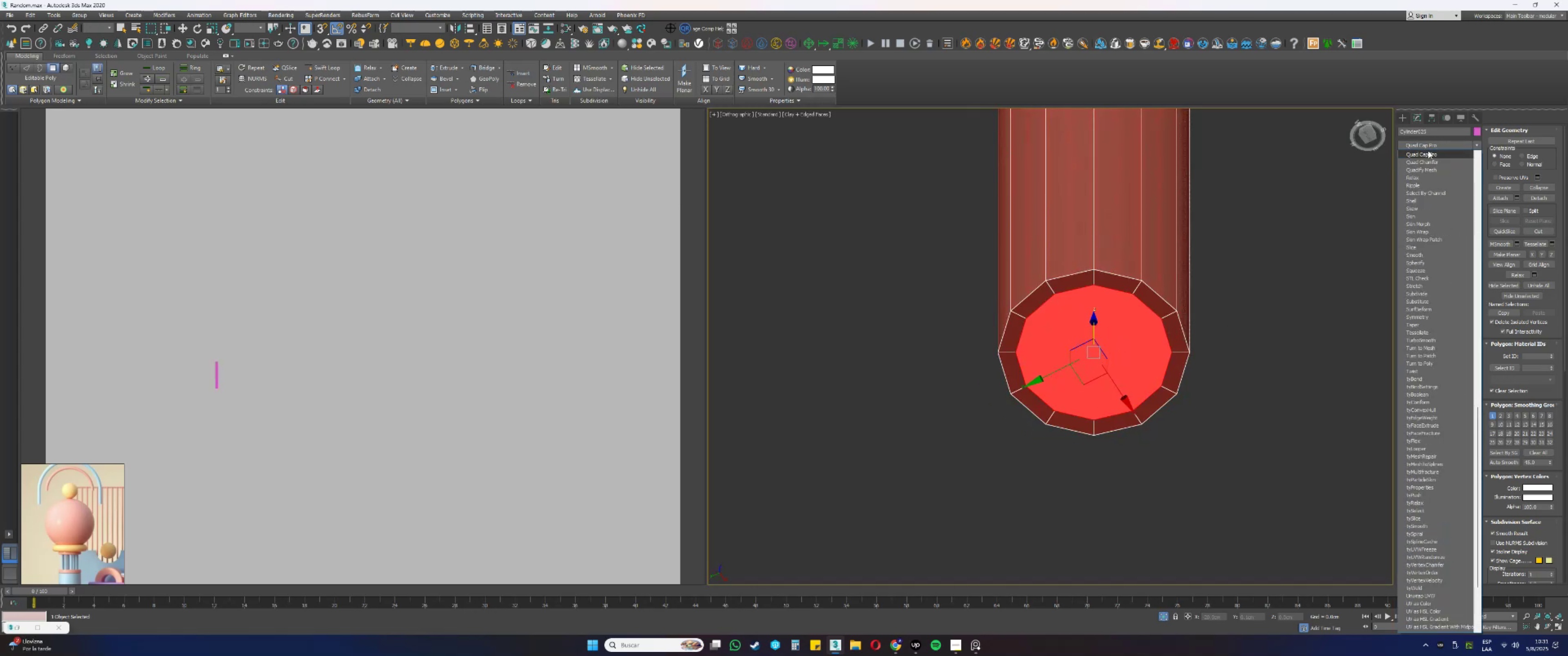 
left_click([1425, 151])
 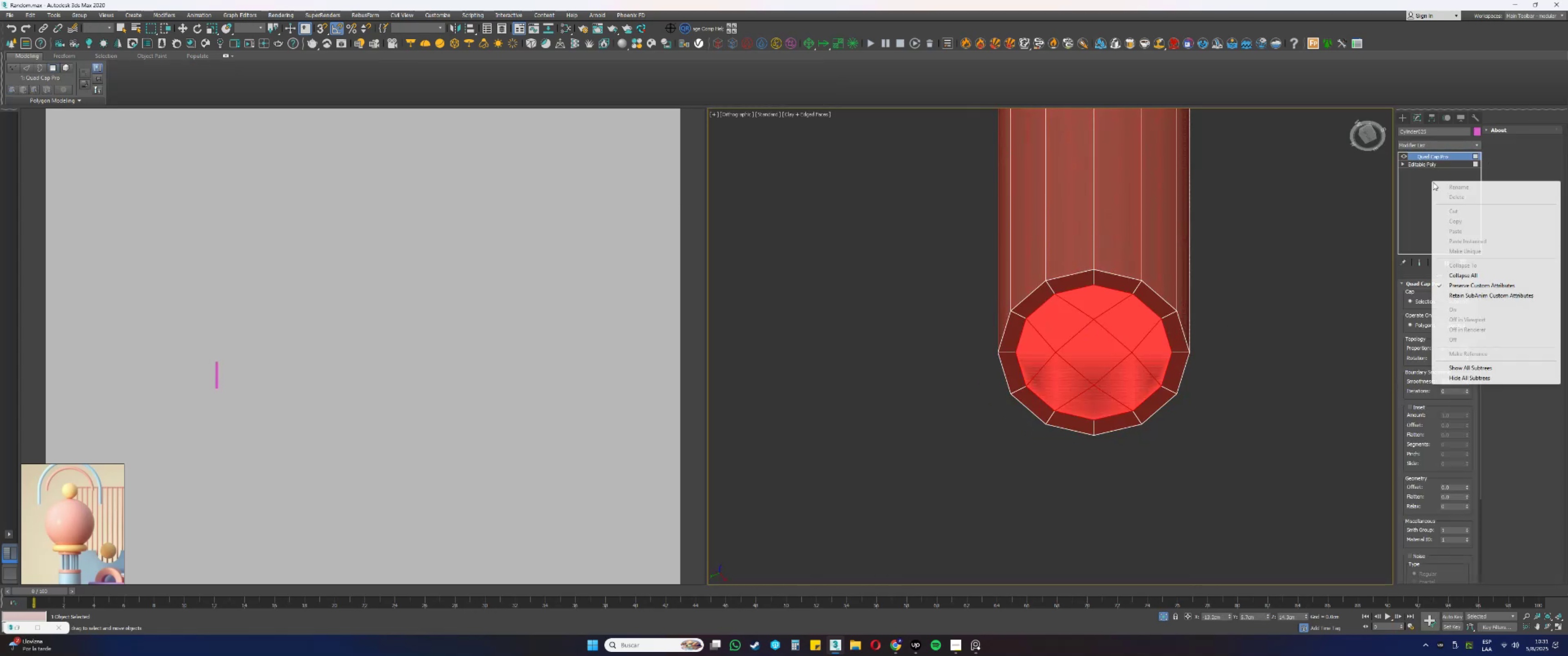 
left_click([1460, 276])
 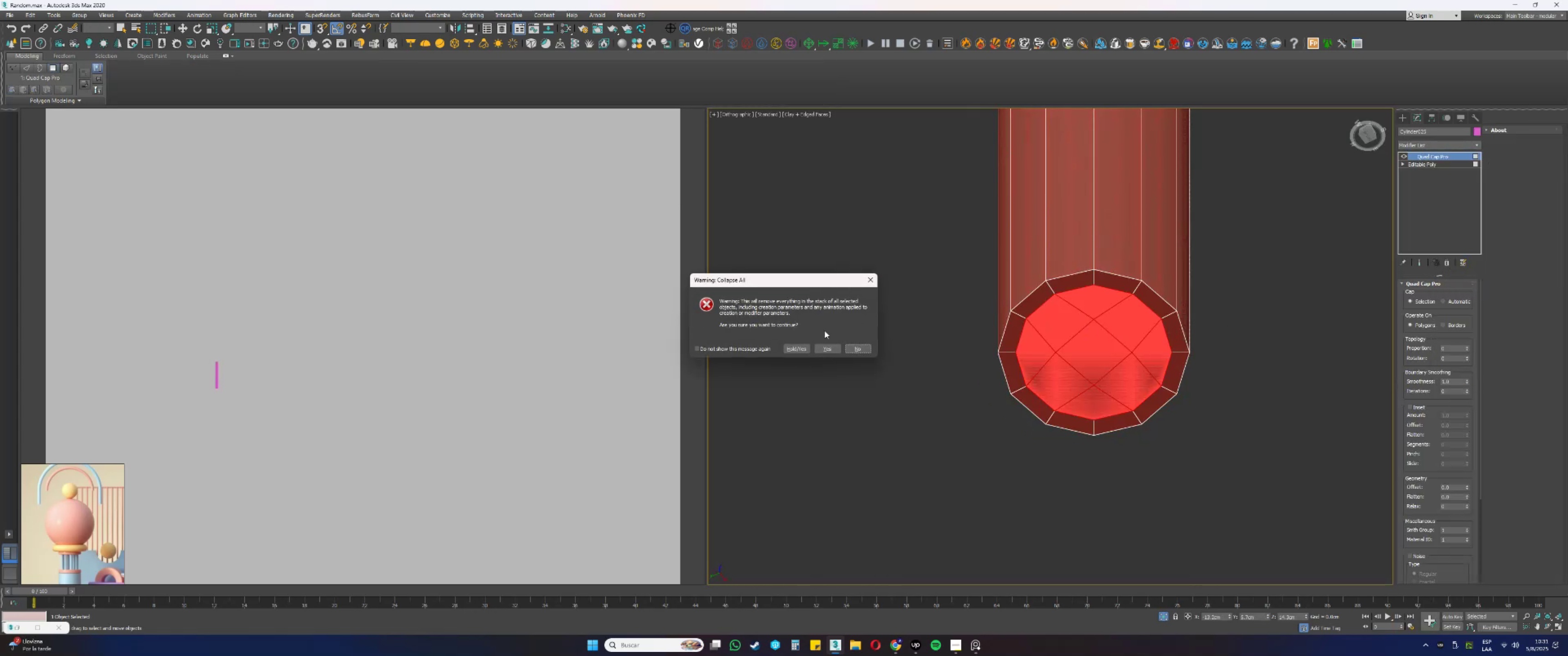 
left_click([822, 350])
 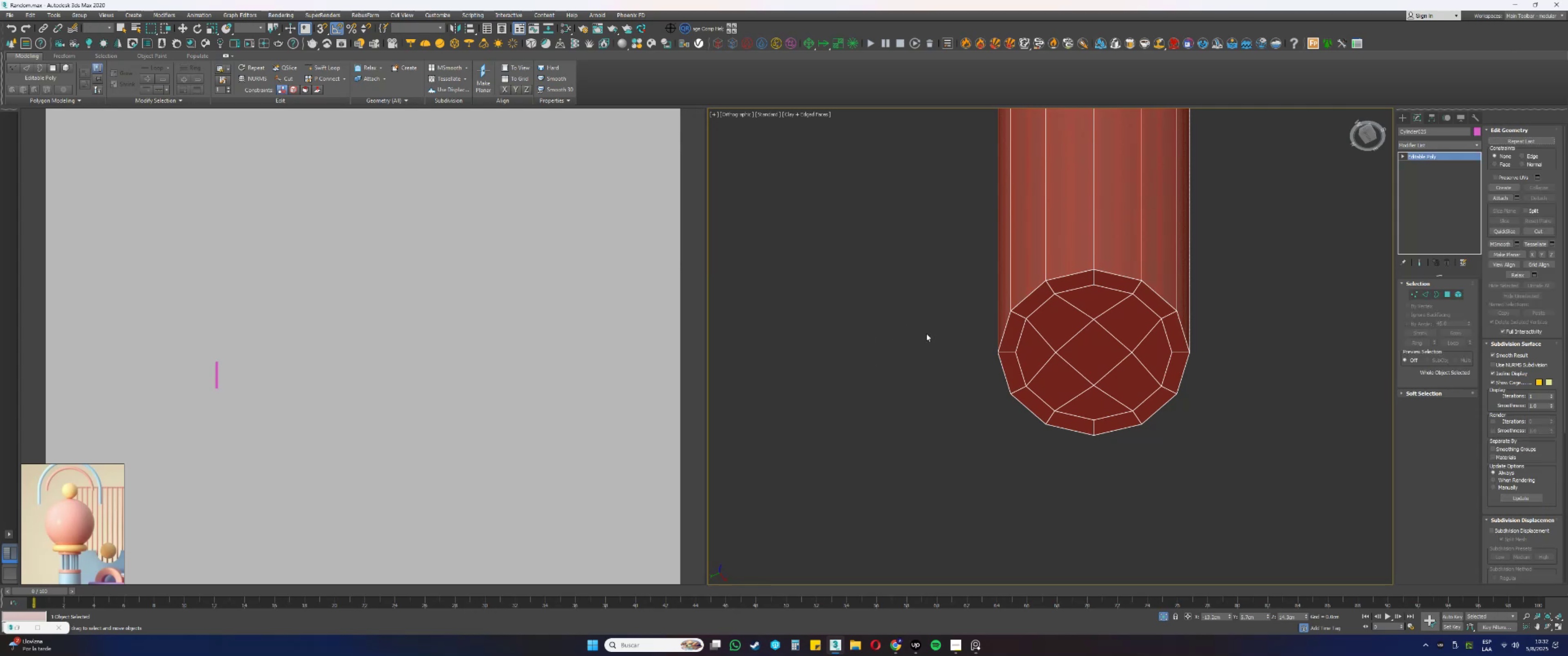 
wait(8.23)
 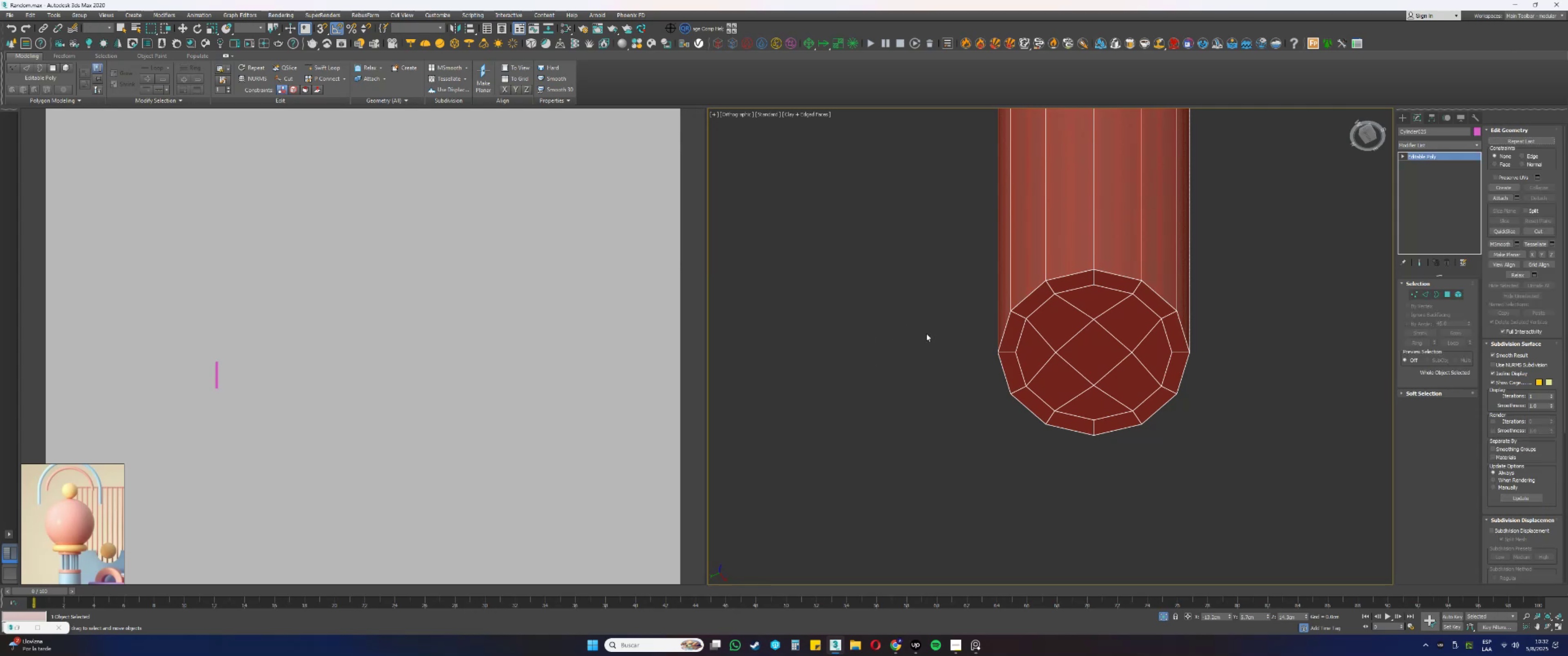 
scroll: coordinate [1153, 289], scroll_direction: down, amount: 2.0
 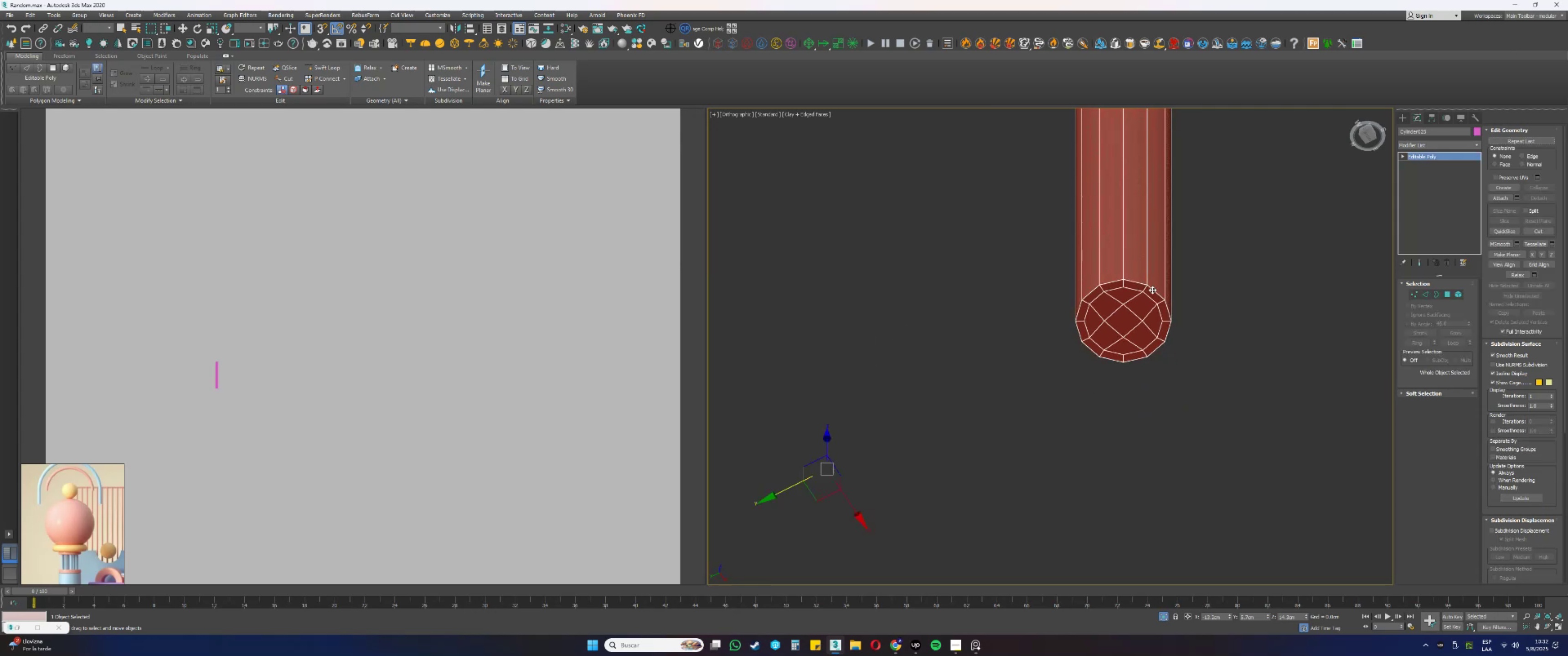 
hold_key(key=AltLeft, duration=0.38)
 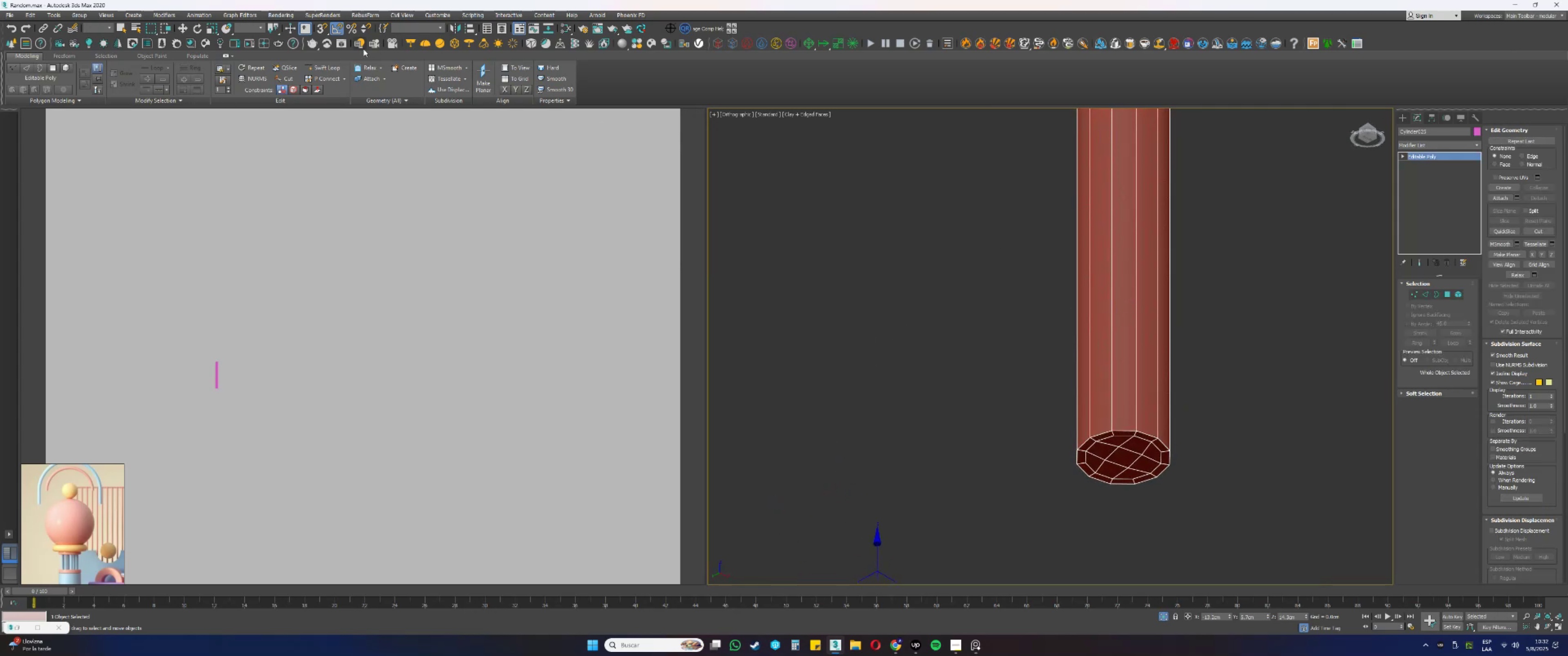 
left_click([328, 66])
 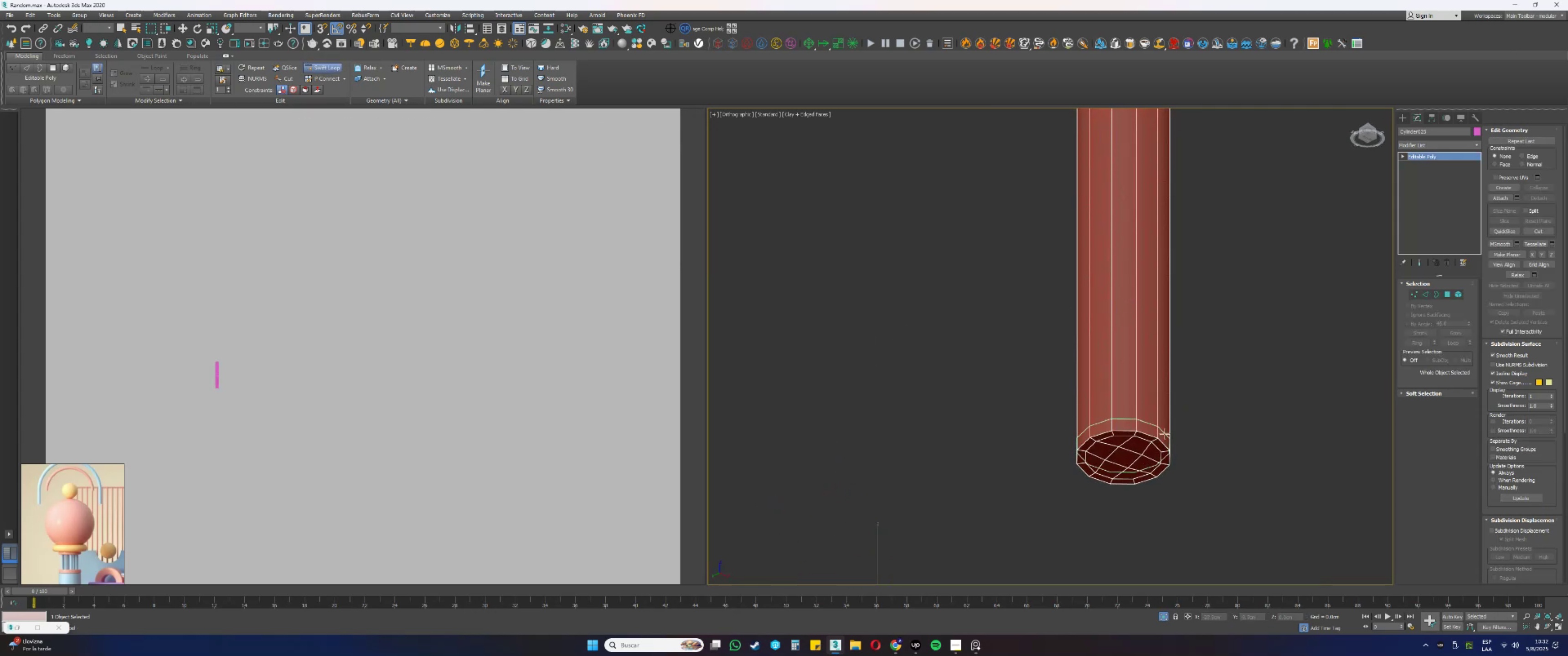 
scroll: coordinate [1111, 426], scroll_direction: up, amount: 4.0
 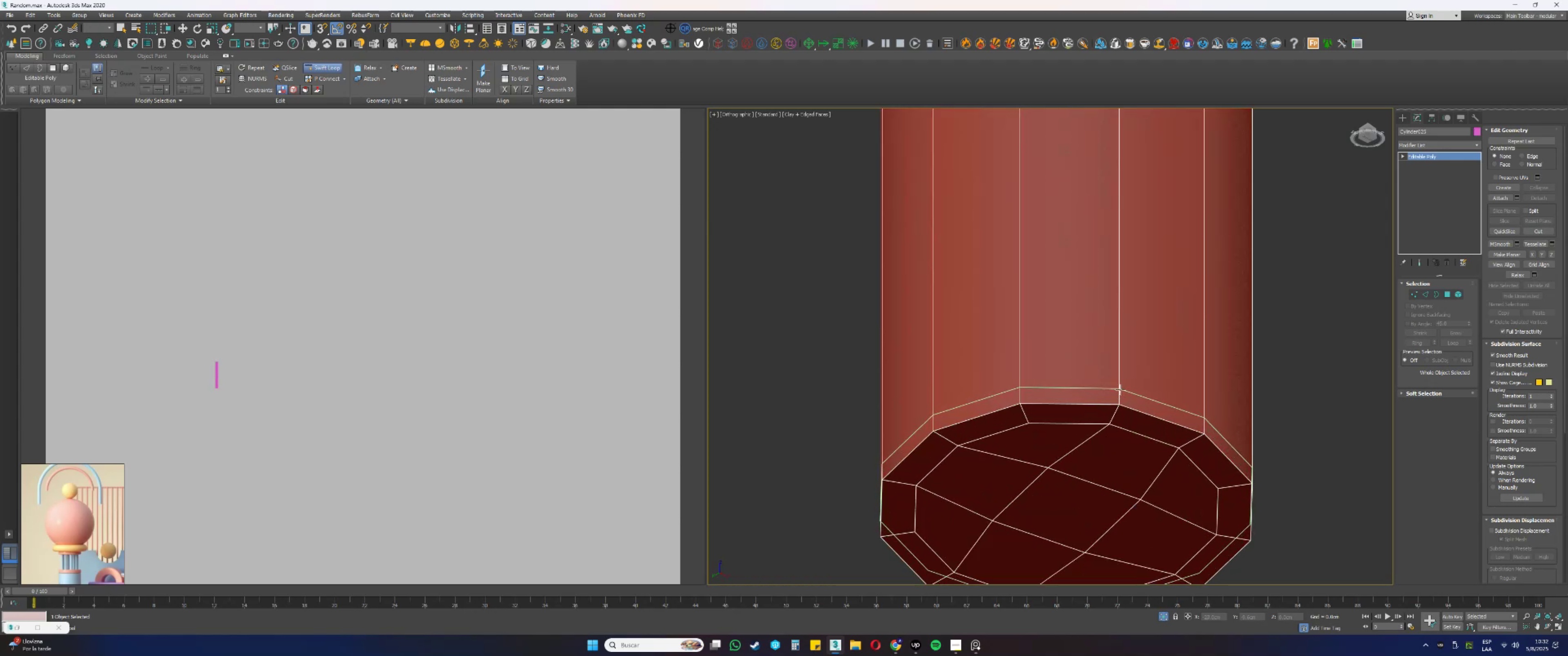 
left_click([1120, 385])
 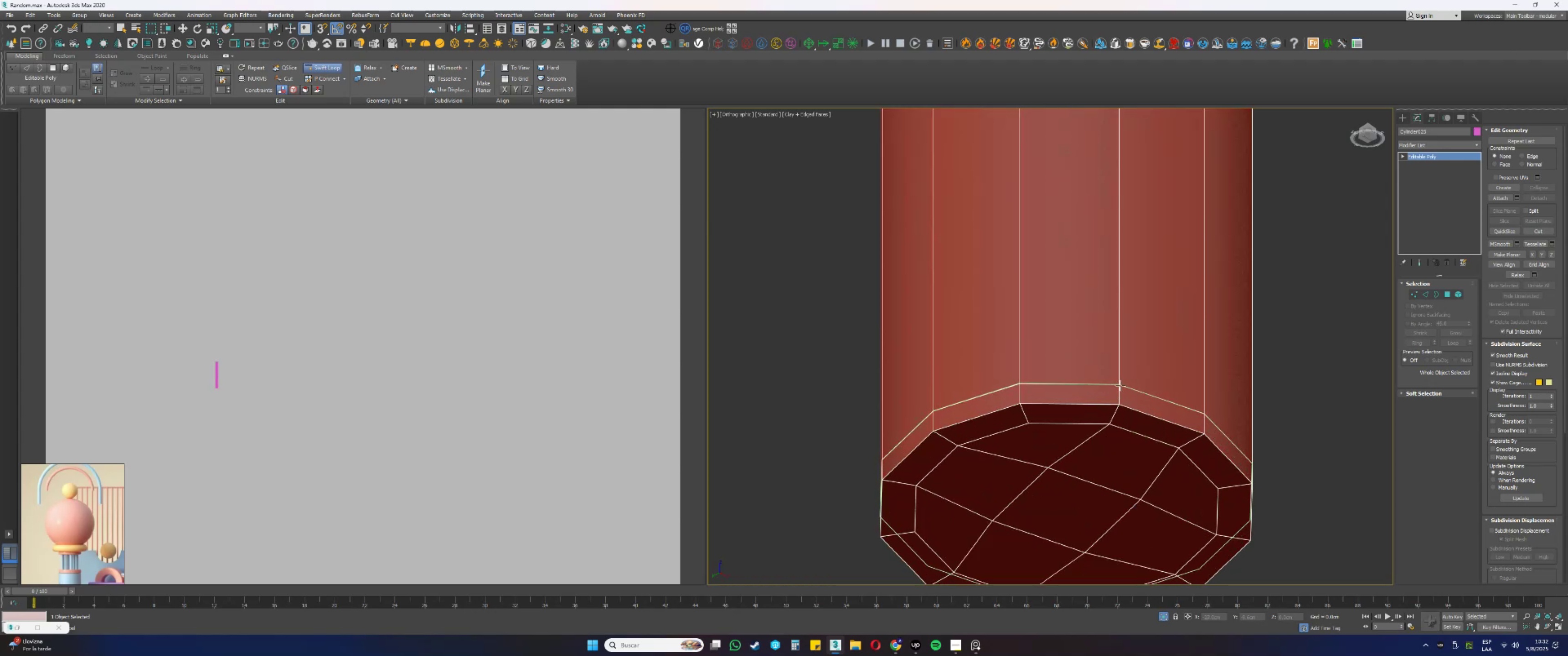 
scroll: coordinate [1130, 457], scroll_direction: down, amount: 12.0
 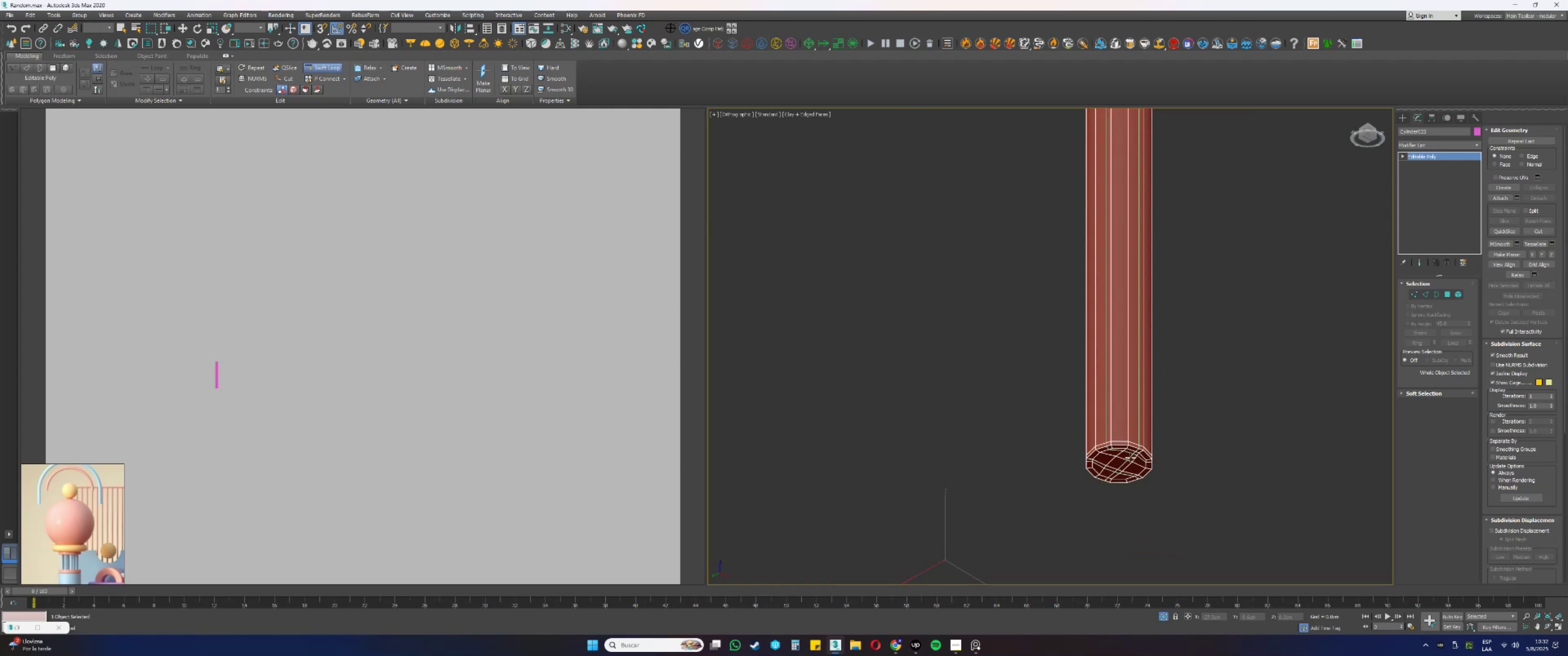 
hold_key(key=AltLeft, duration=0.47)
 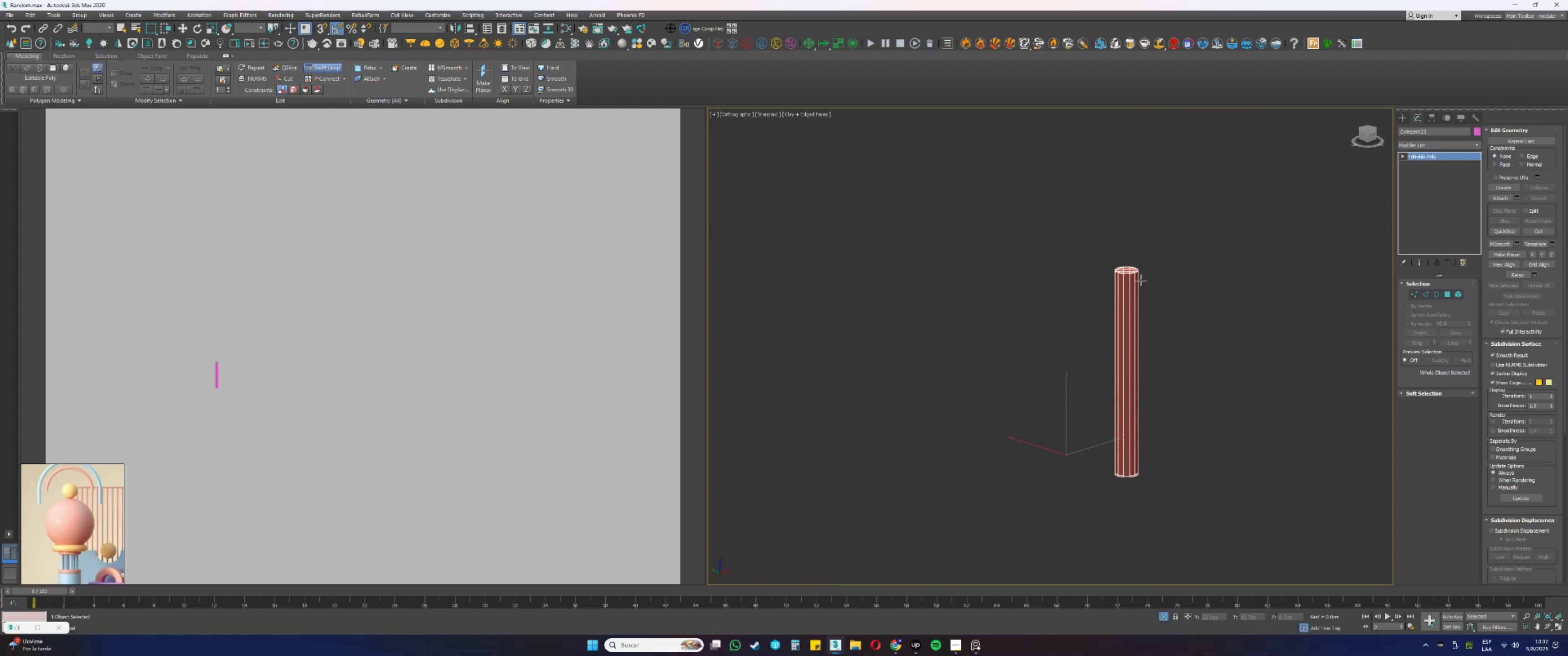 
scroll: coordinate [1120, 284], scroll_direction: up, amount: 9.0
 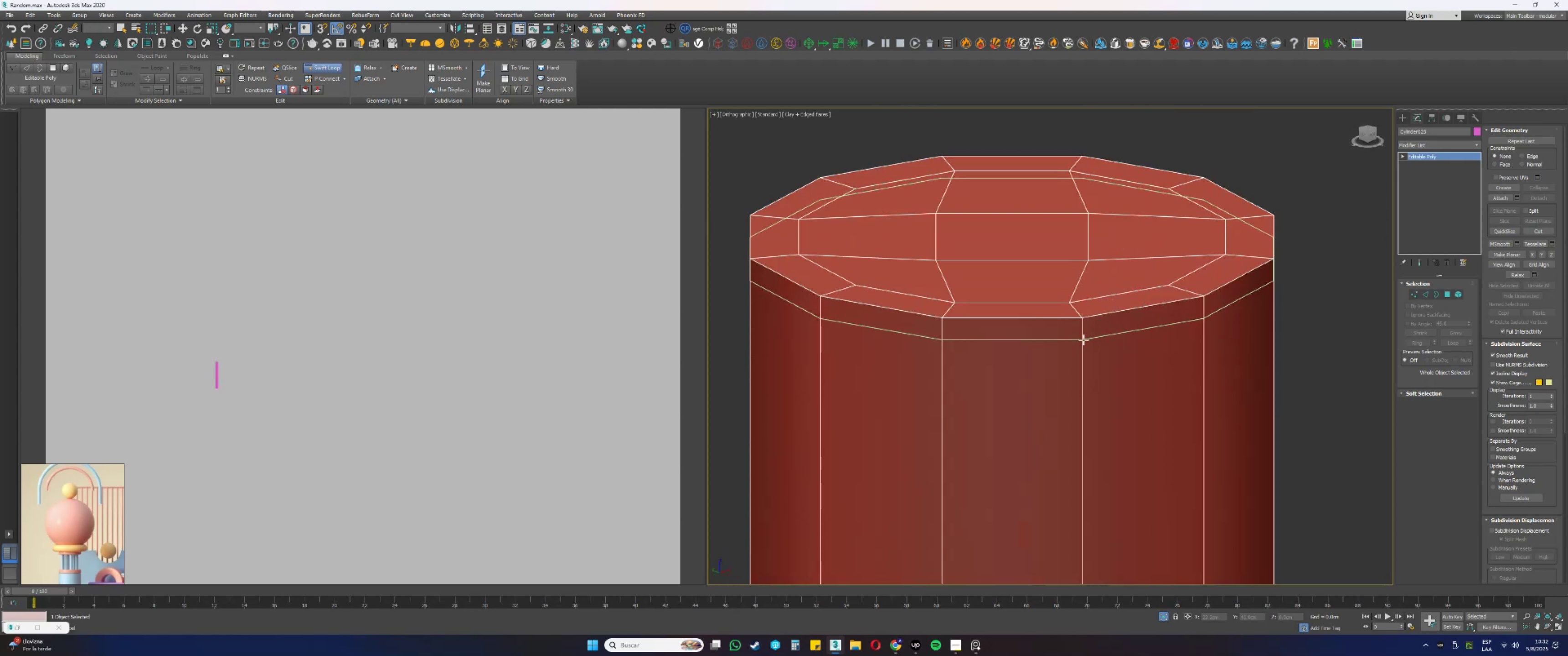 
left_click([1082, 344])
 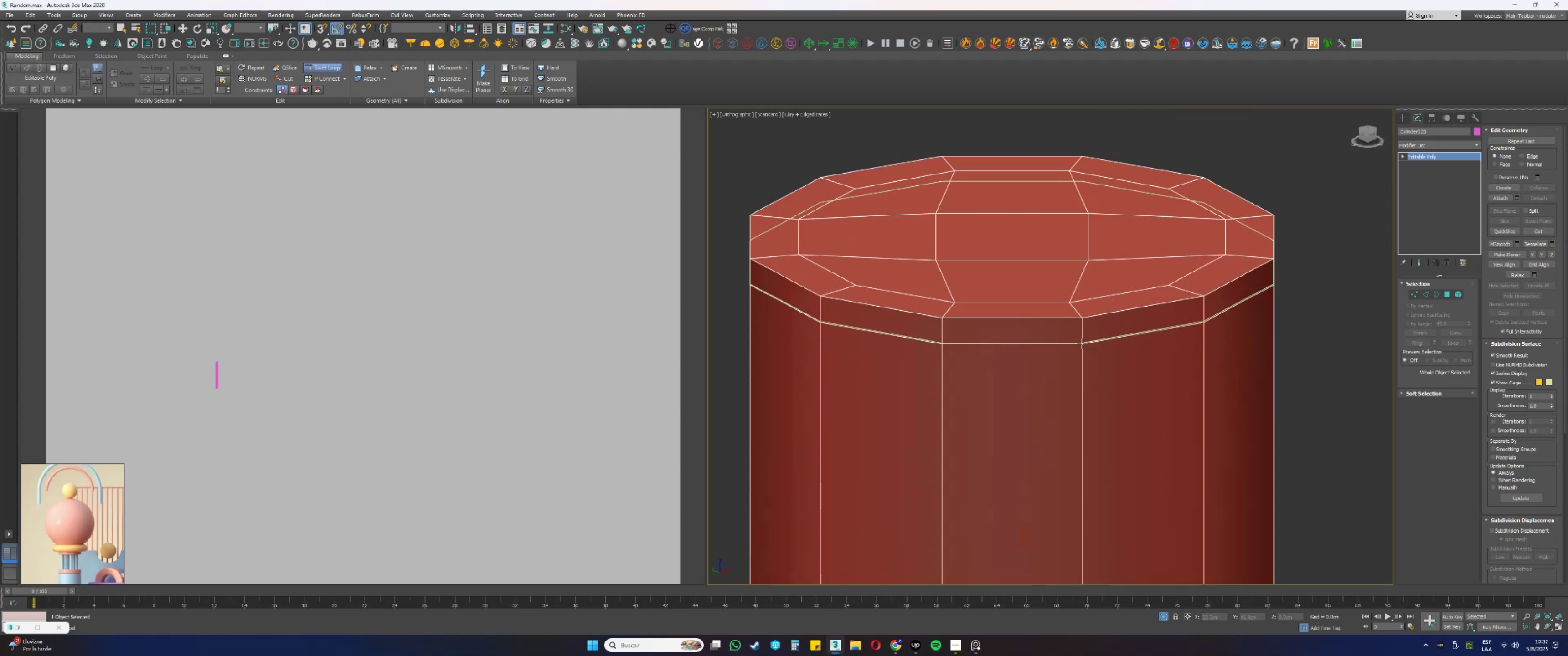 
right_click([1090, 328])
 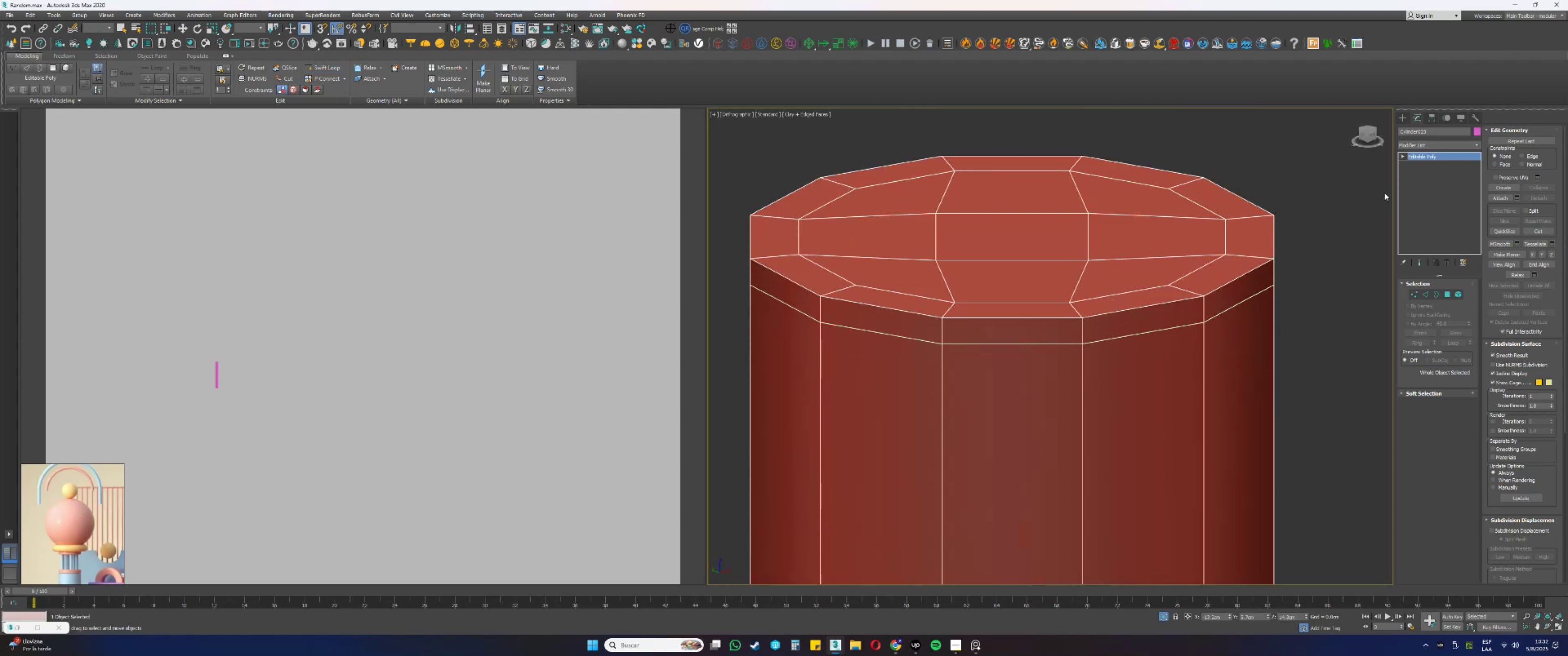 
right_click([1417, 159])
 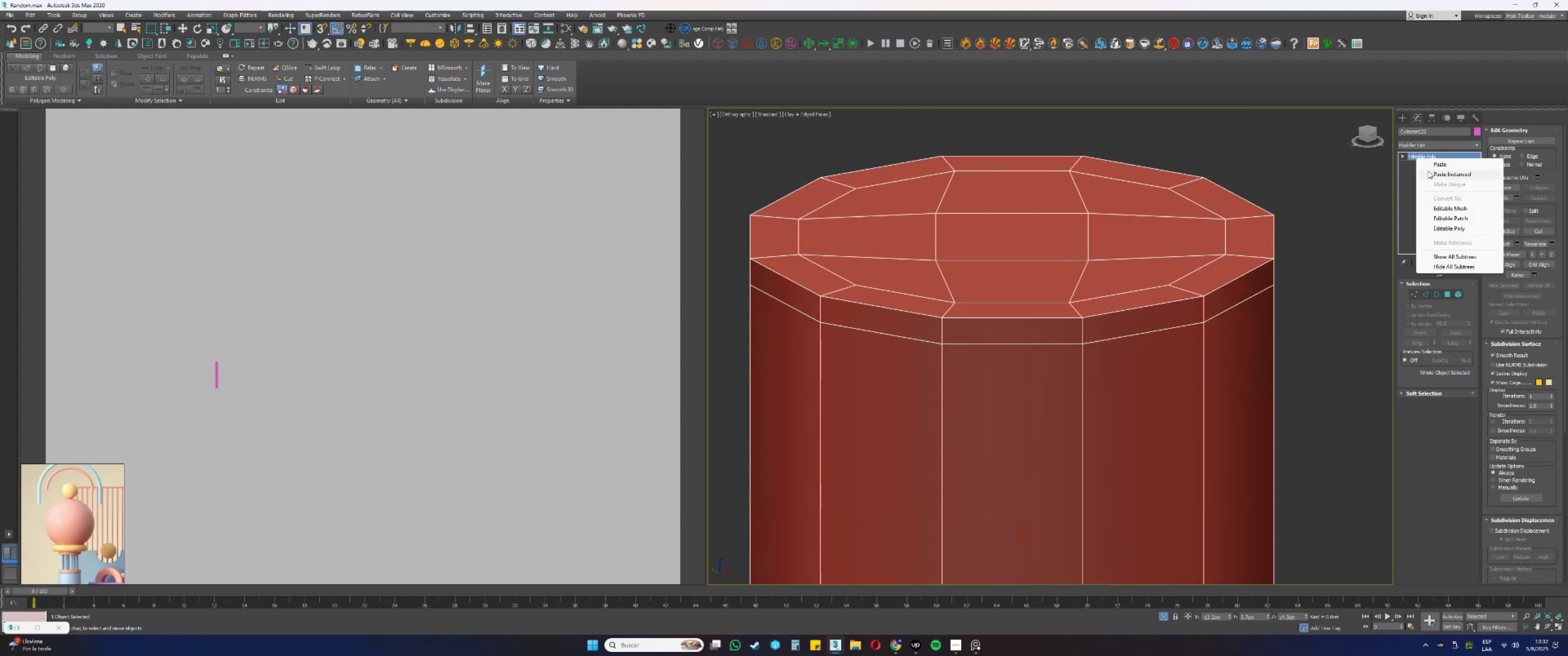 
left_click([1435, 175])
 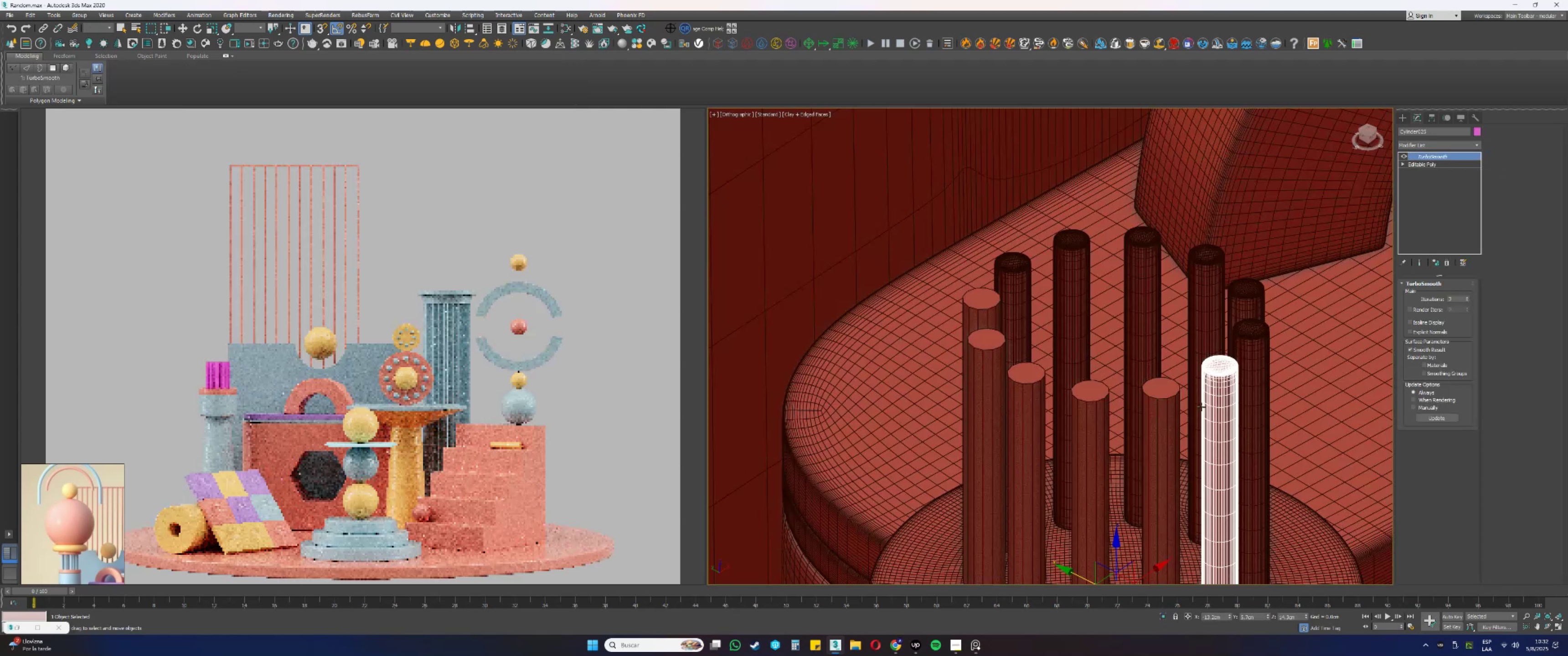 
left_click([1166, 364])
 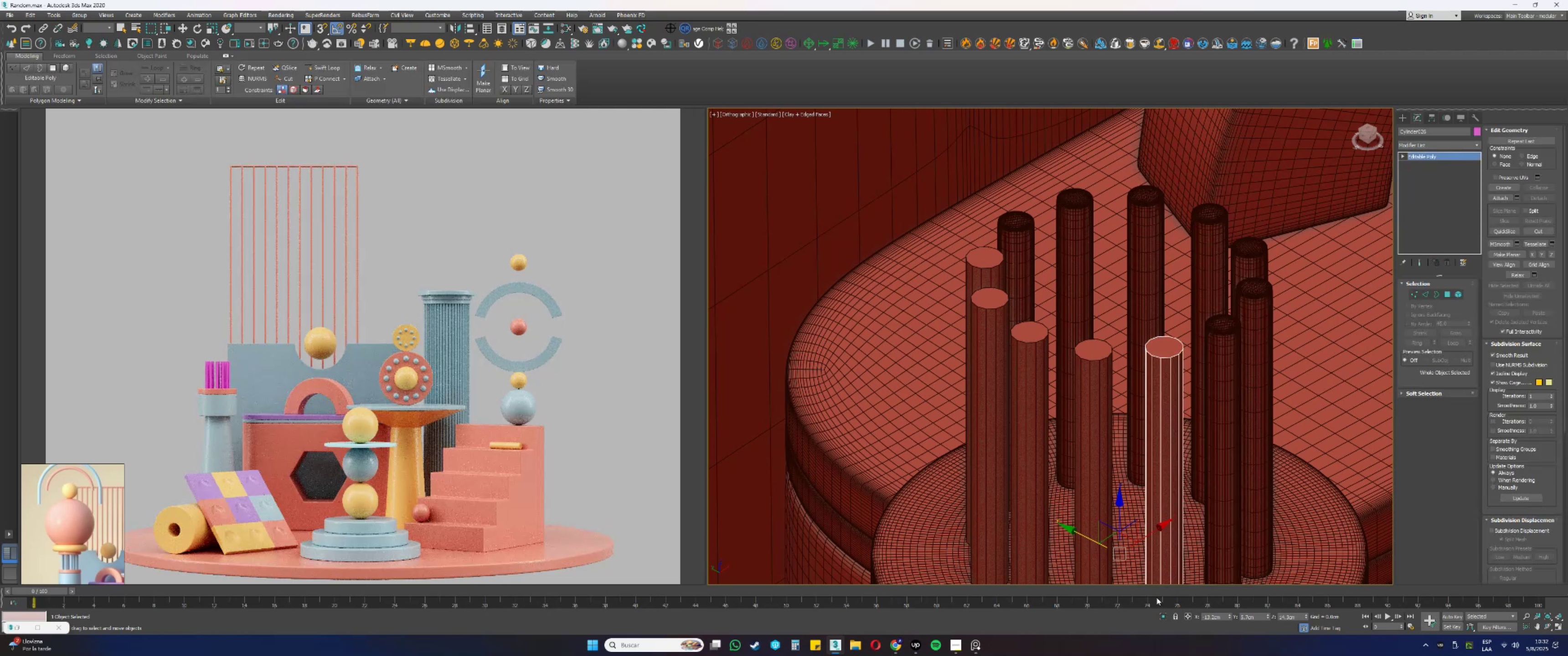 
left_click([1166, 615])
 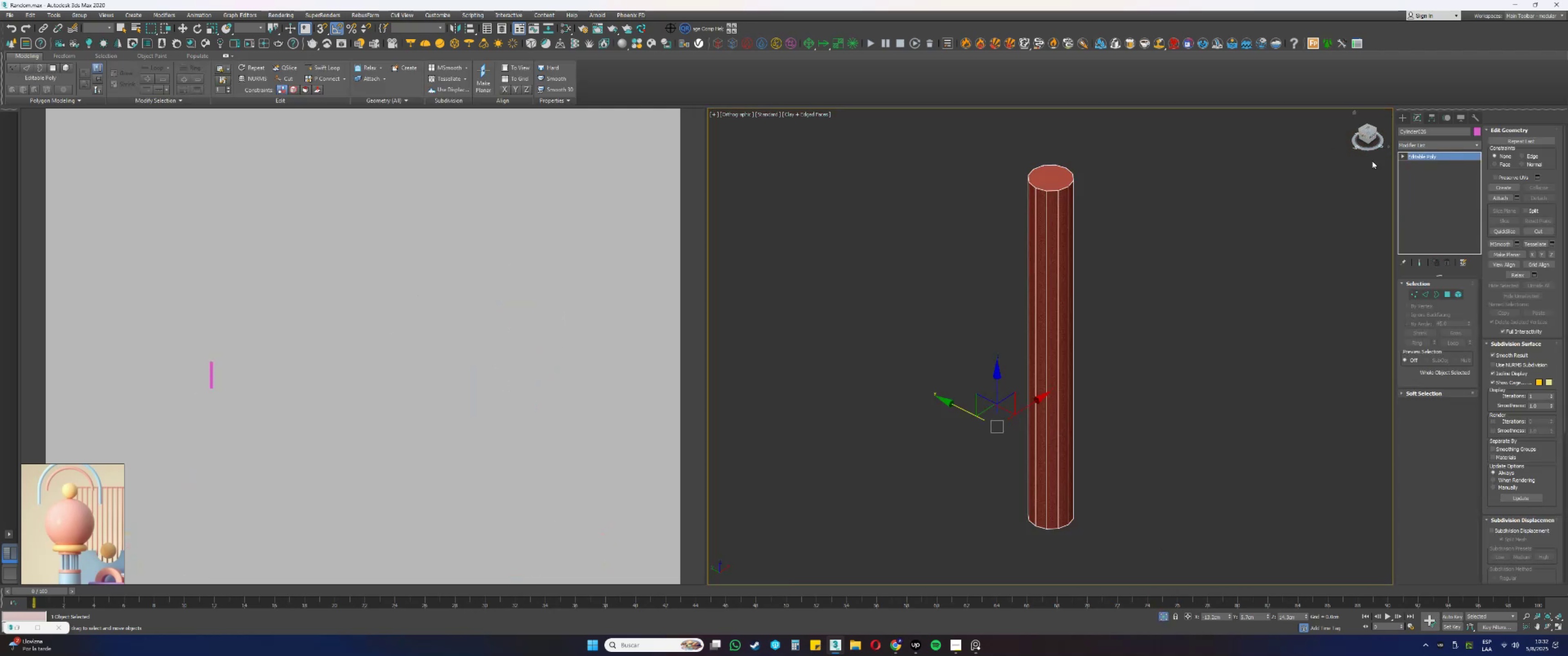 
left_click([1056, 185])
 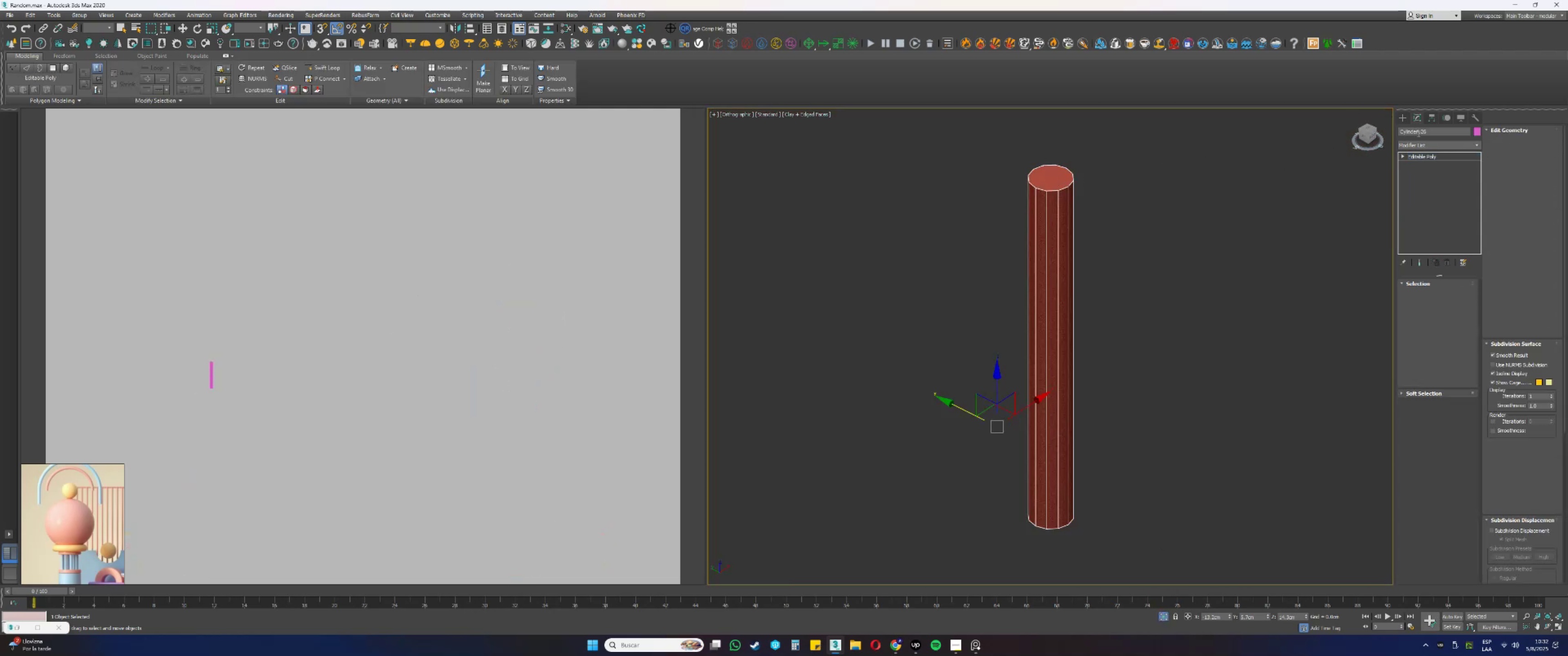 
key(4)
 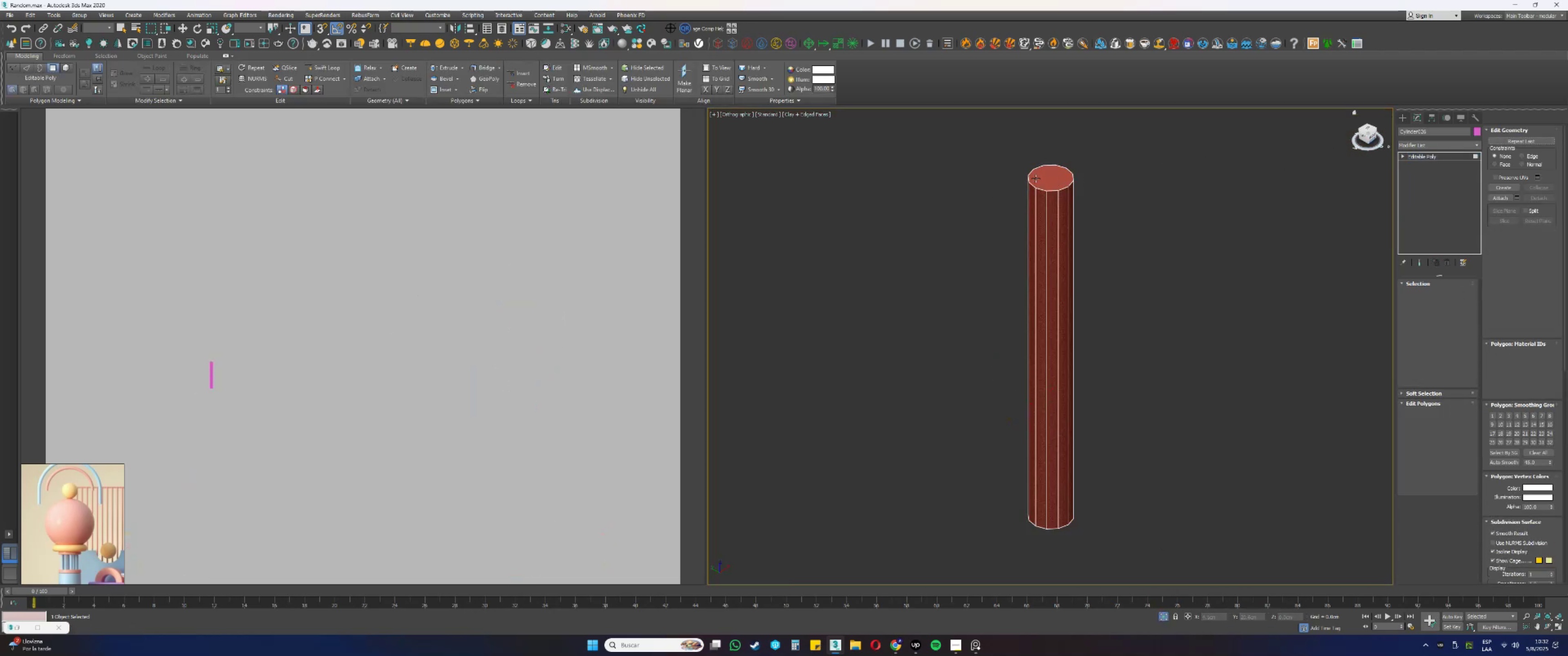 
hold_key(key=AltLeft, duration=0.67)
 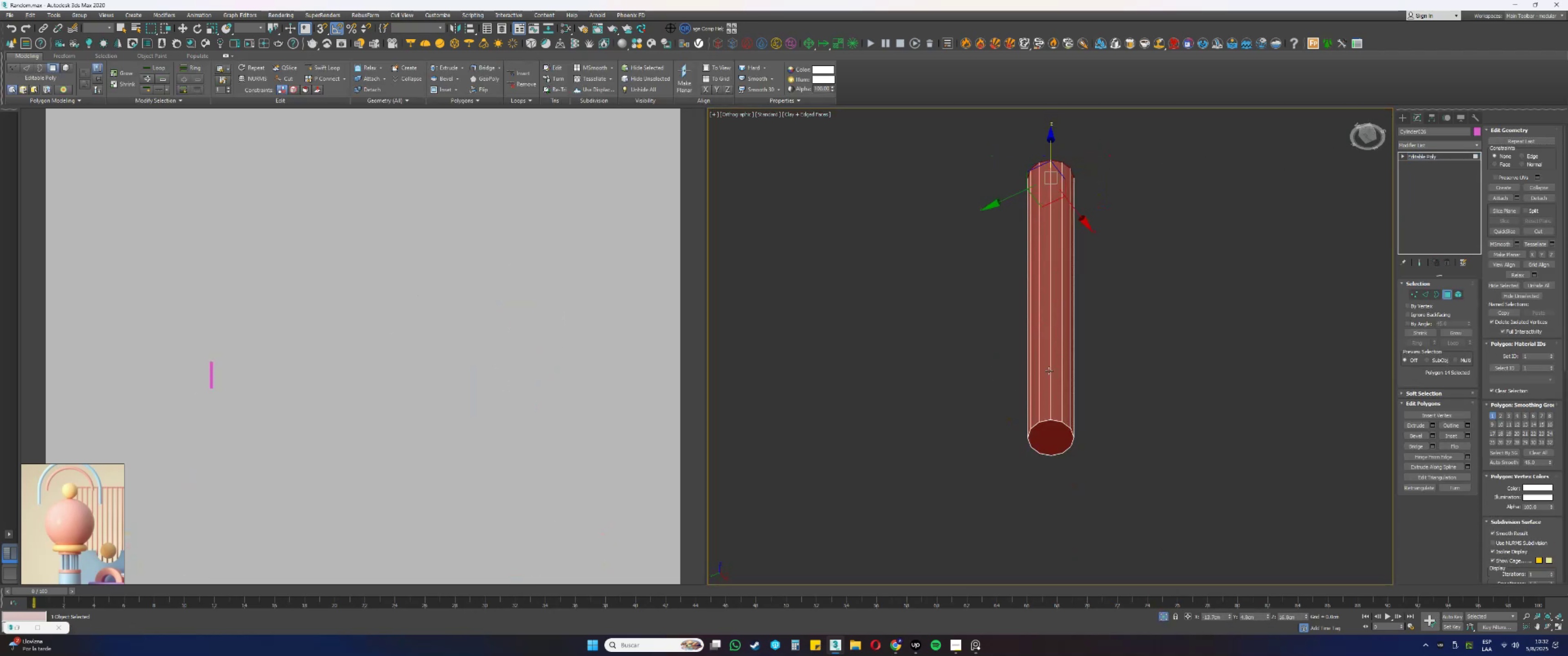 
hold_key(key=ControlLeft, duration=0.38)
left_click([1037, 425])
 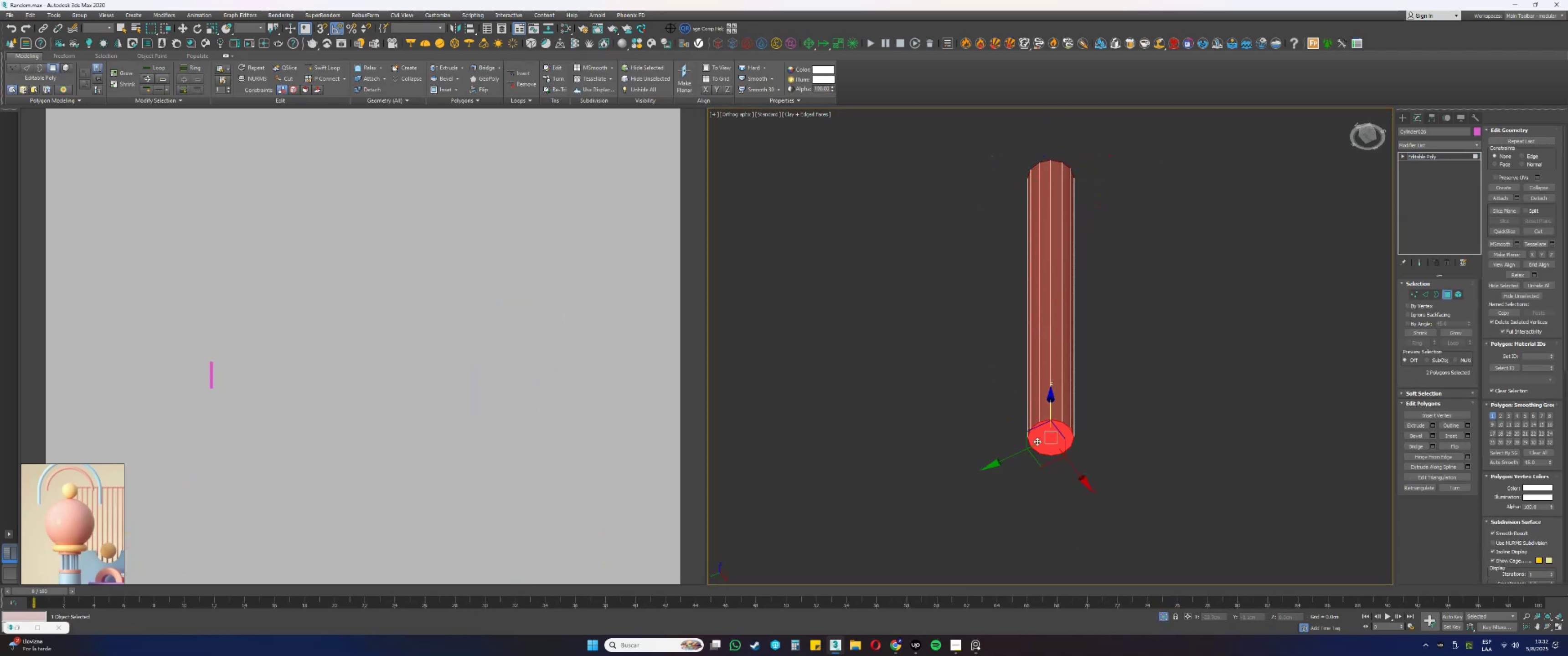 
hold_key(key=AltLeft, duration=0.36)
 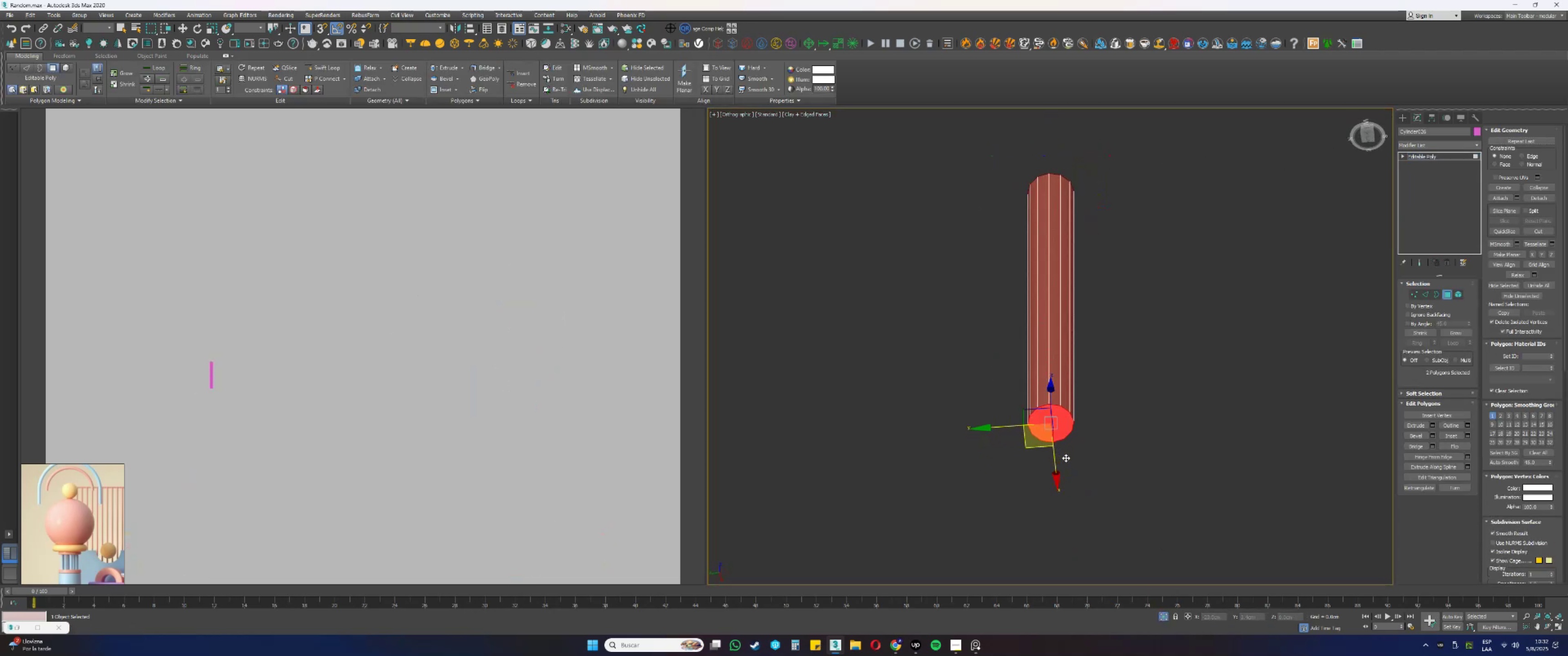 
scroll: coordinate [1104, 356], scroll_direction: up, amount: 5.0
 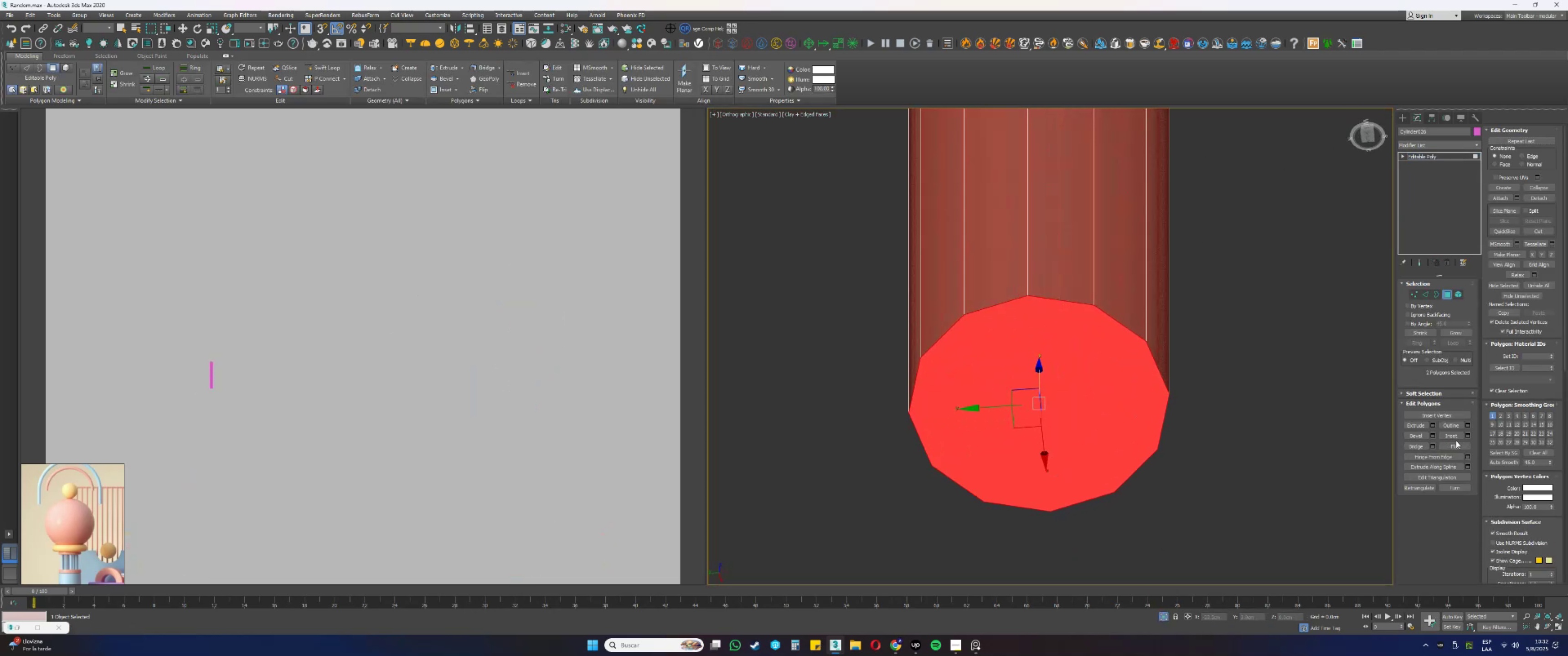 
left_click([1454, 436])
 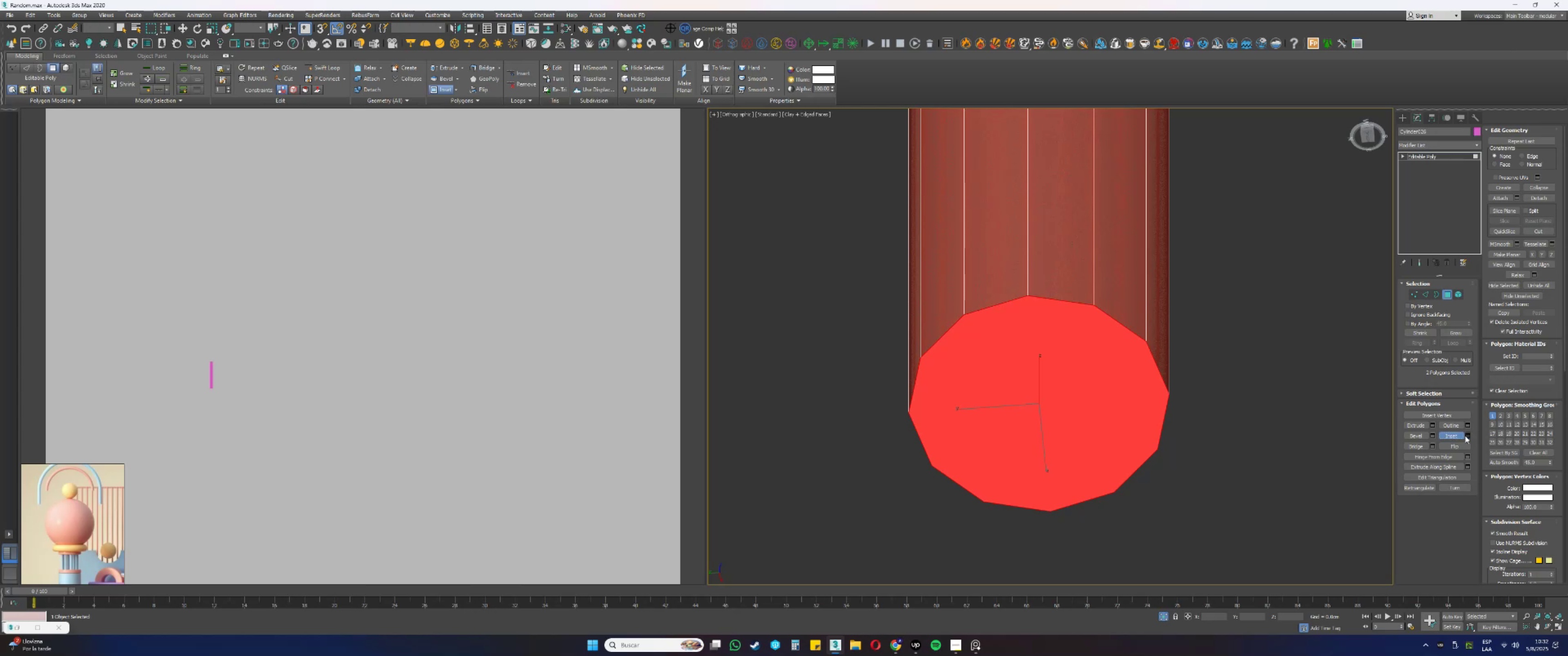 
right_click([1313, 431])
 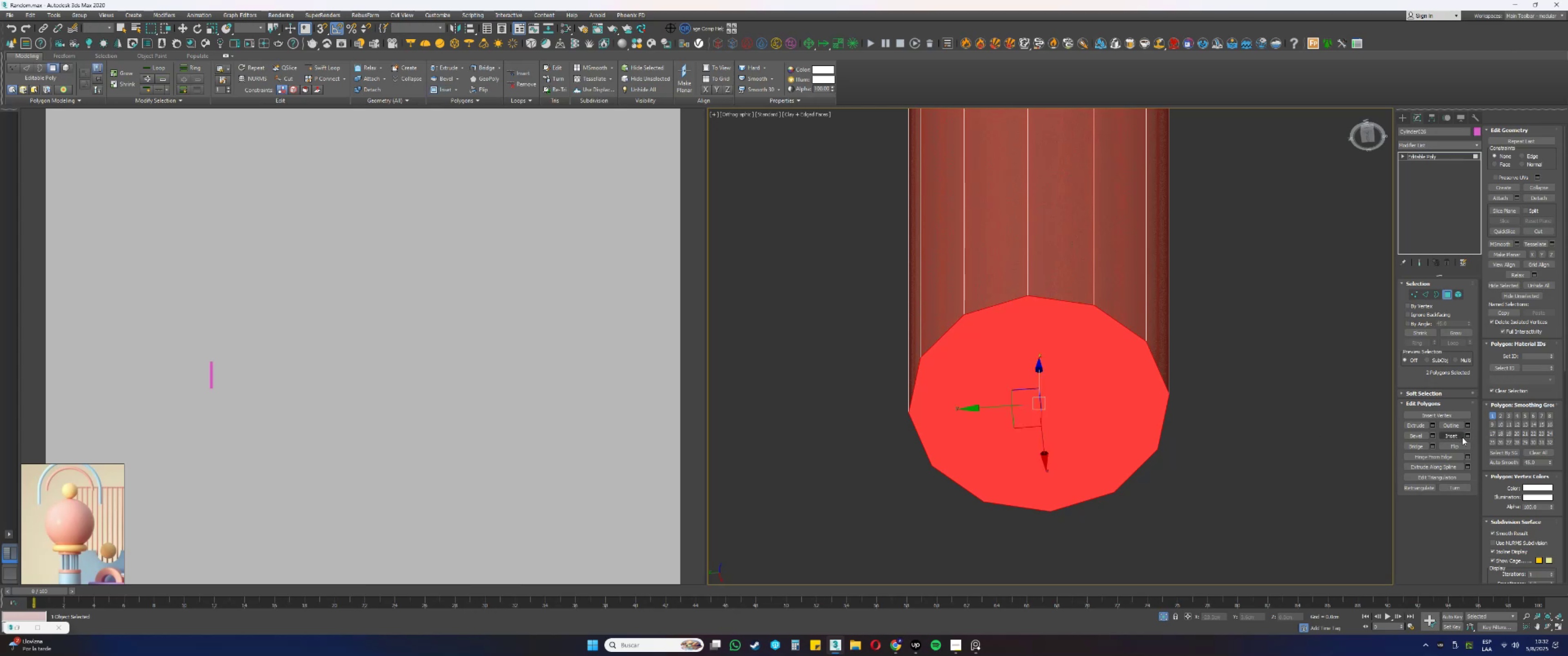 
left_click([1468, 436])
 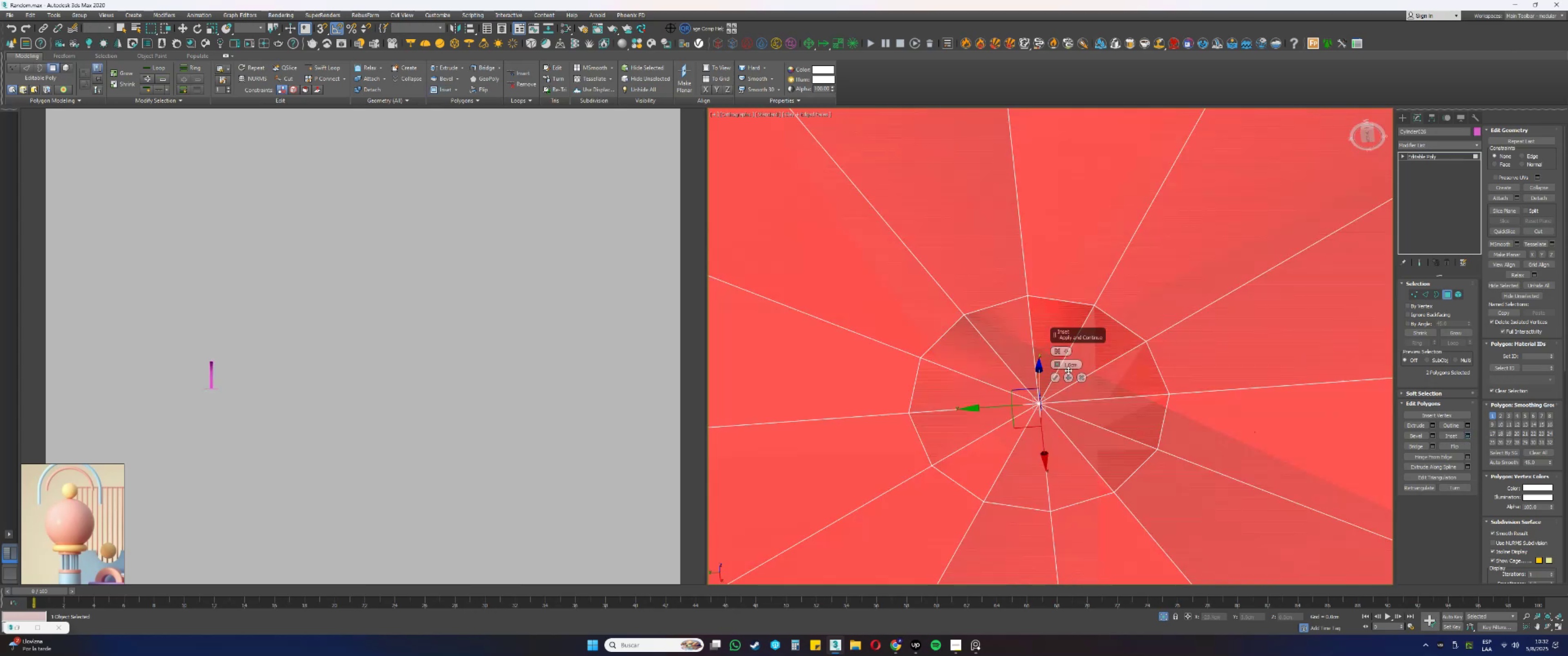 
double_click([1070, 366])
 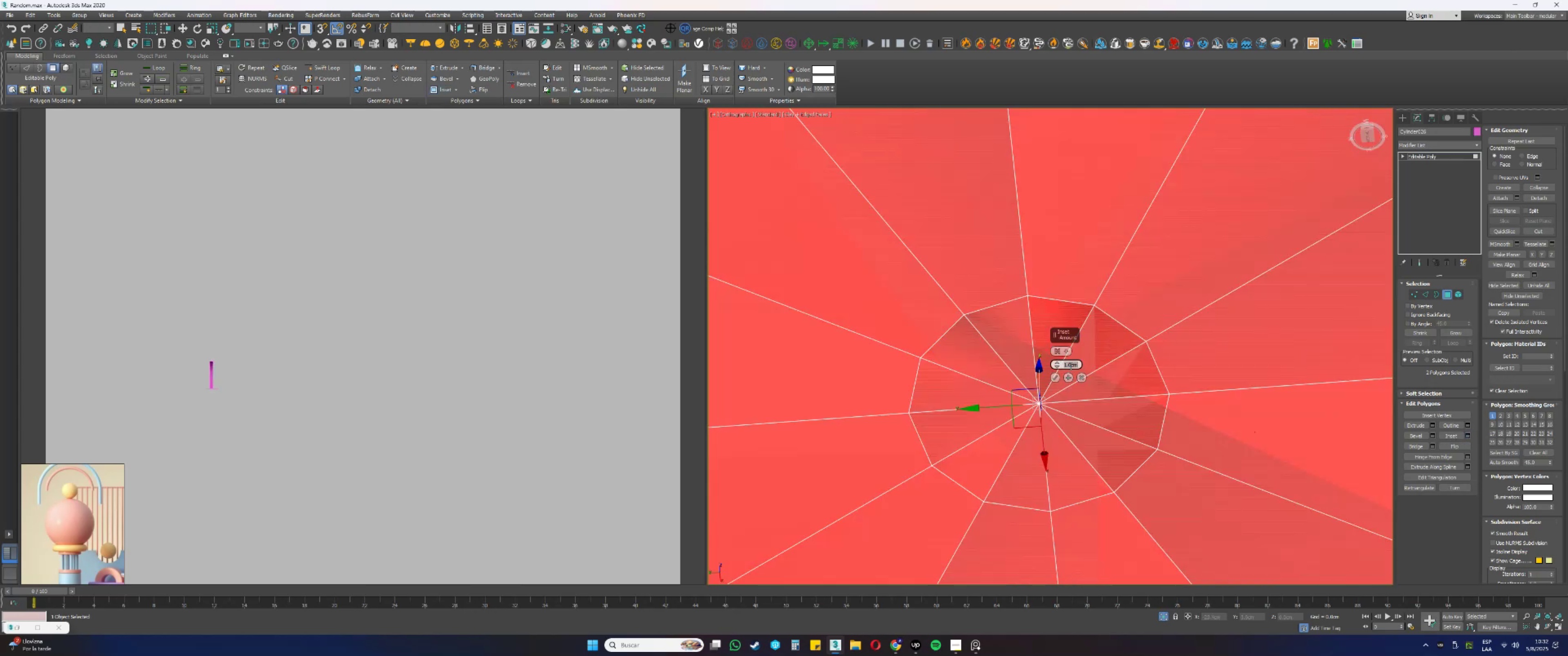 
key(NumpadDecimal)
 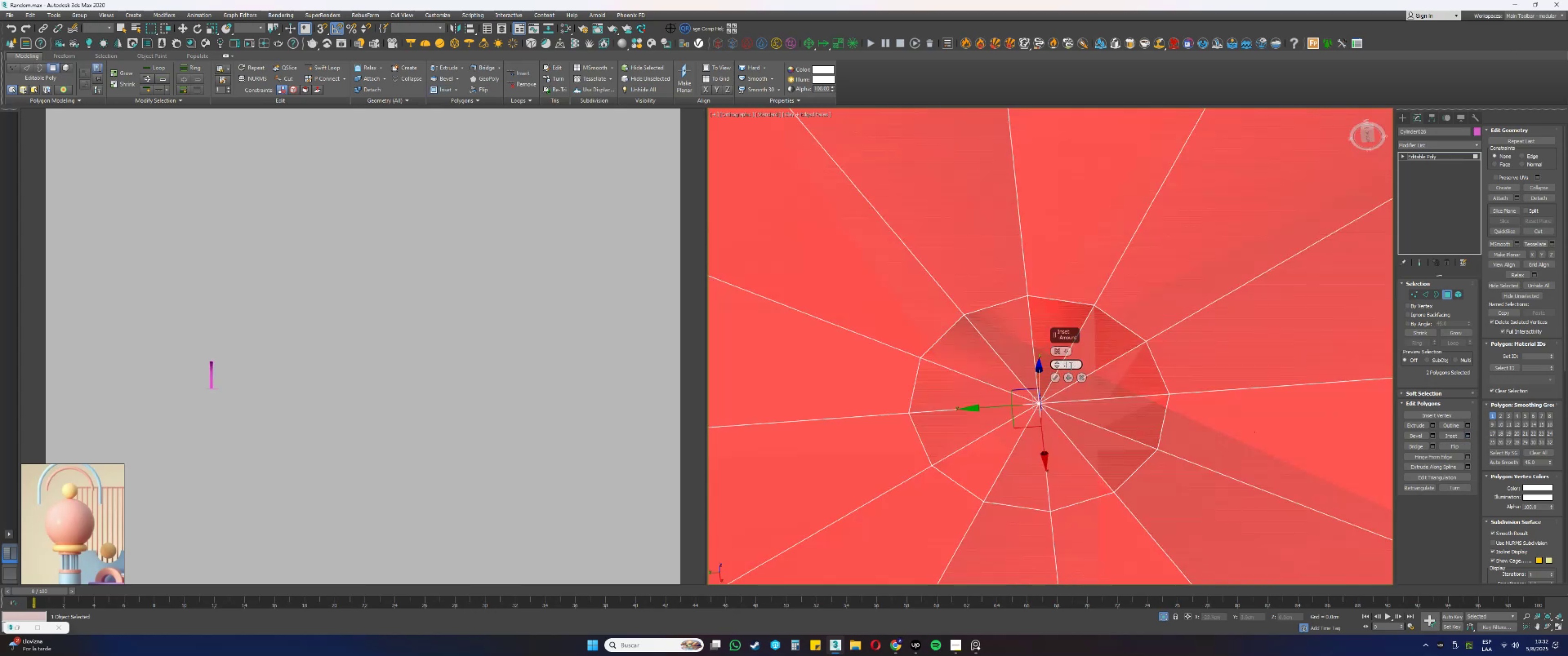 
key(Numpad0)
 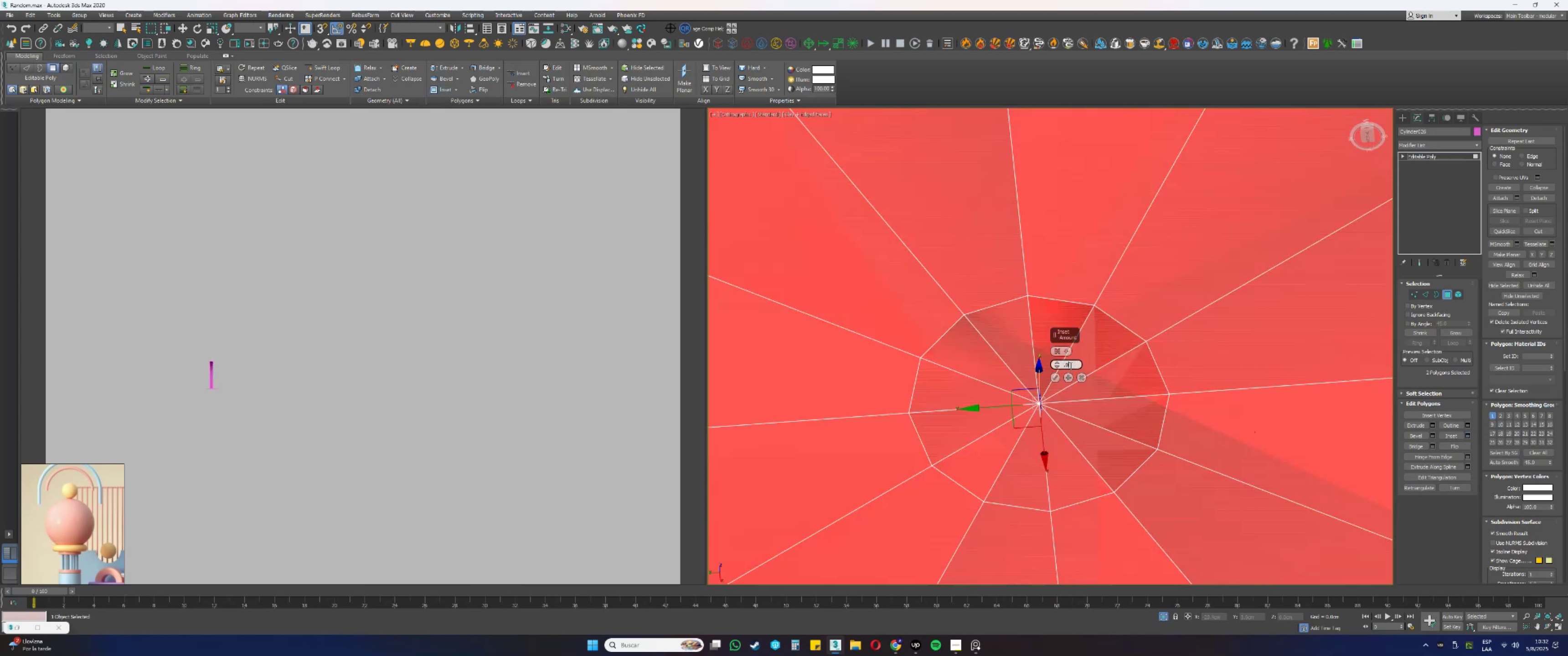 
key(Numpad2)
 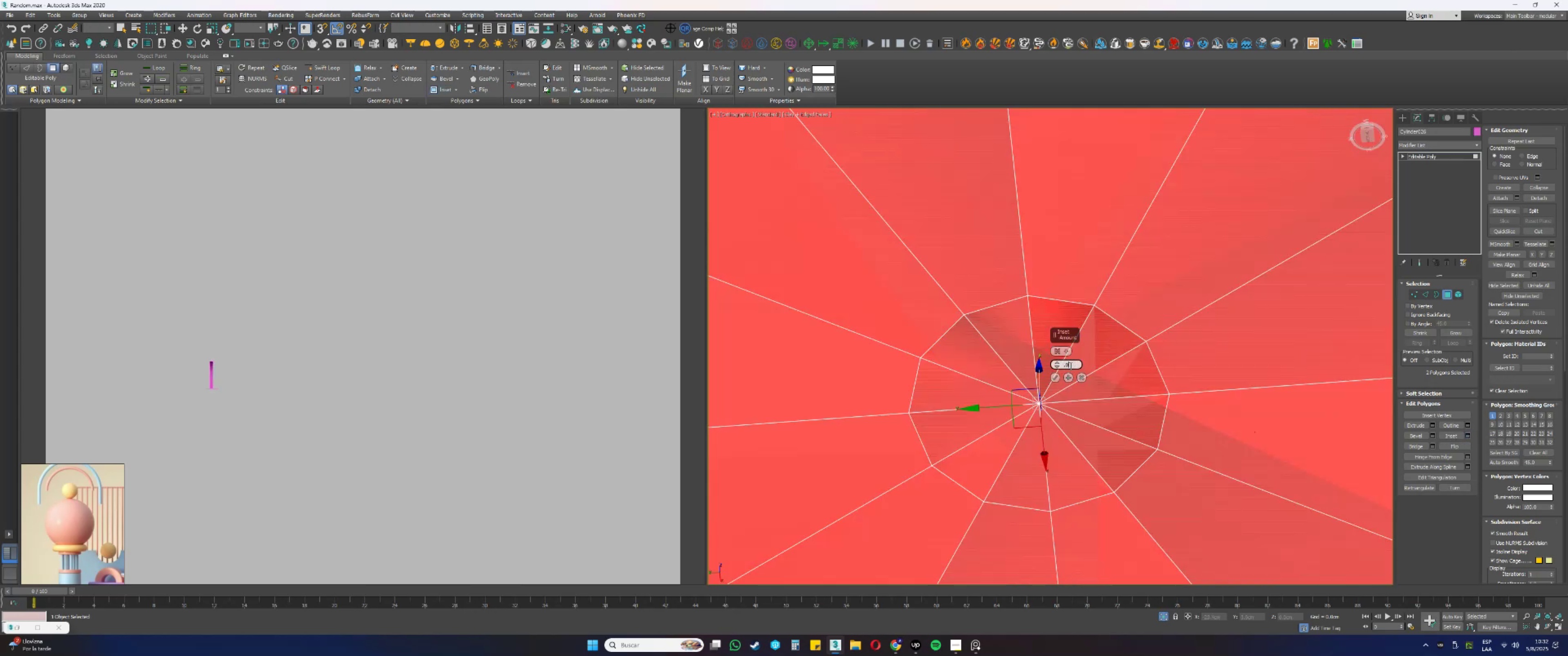 
key(Numpad5)
 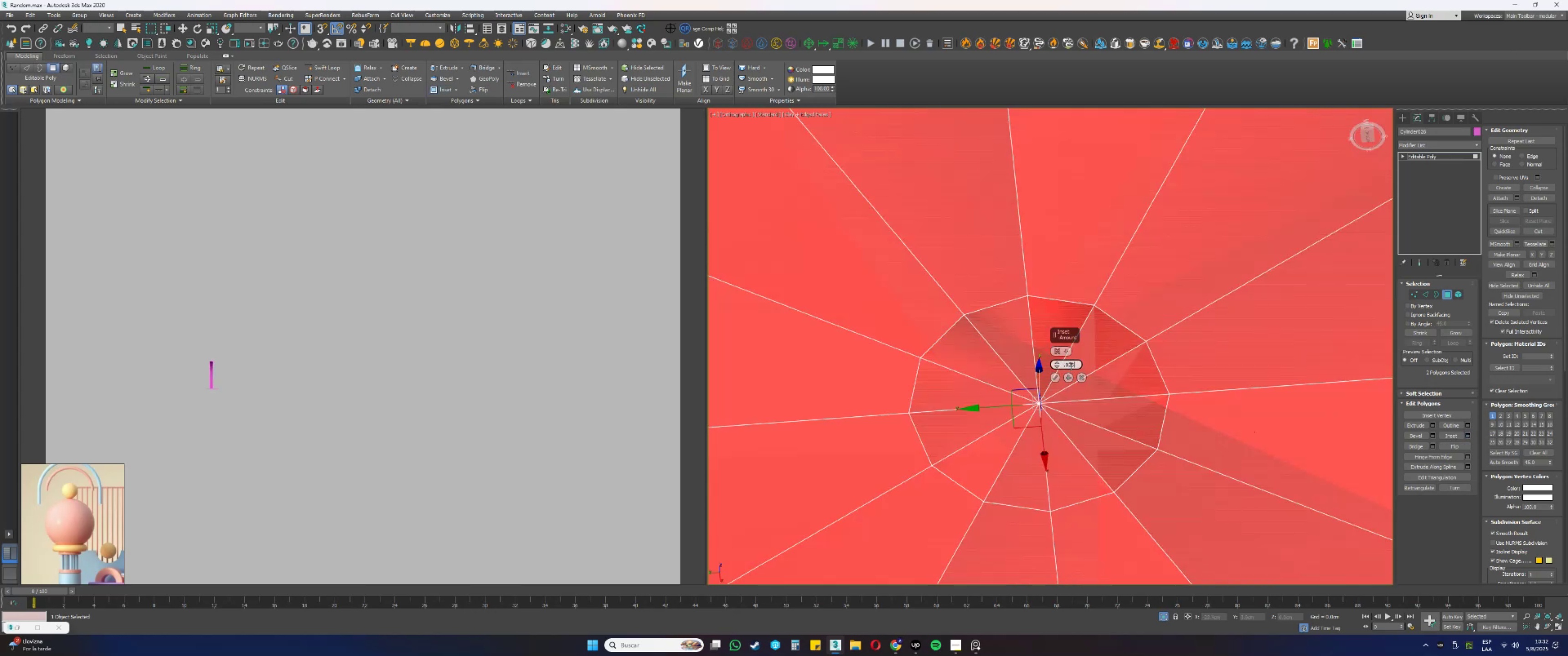 
key(Numpad5)
 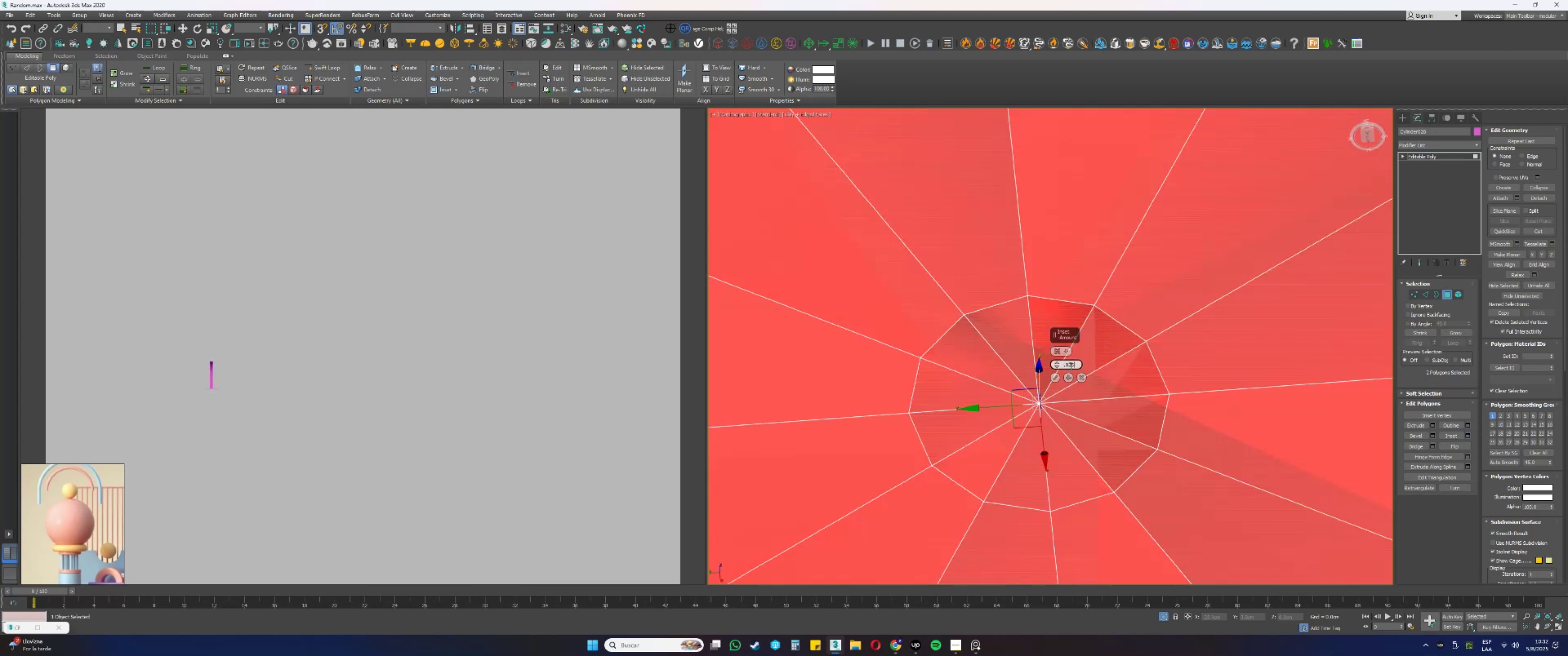 
key(NumpadEnter)
 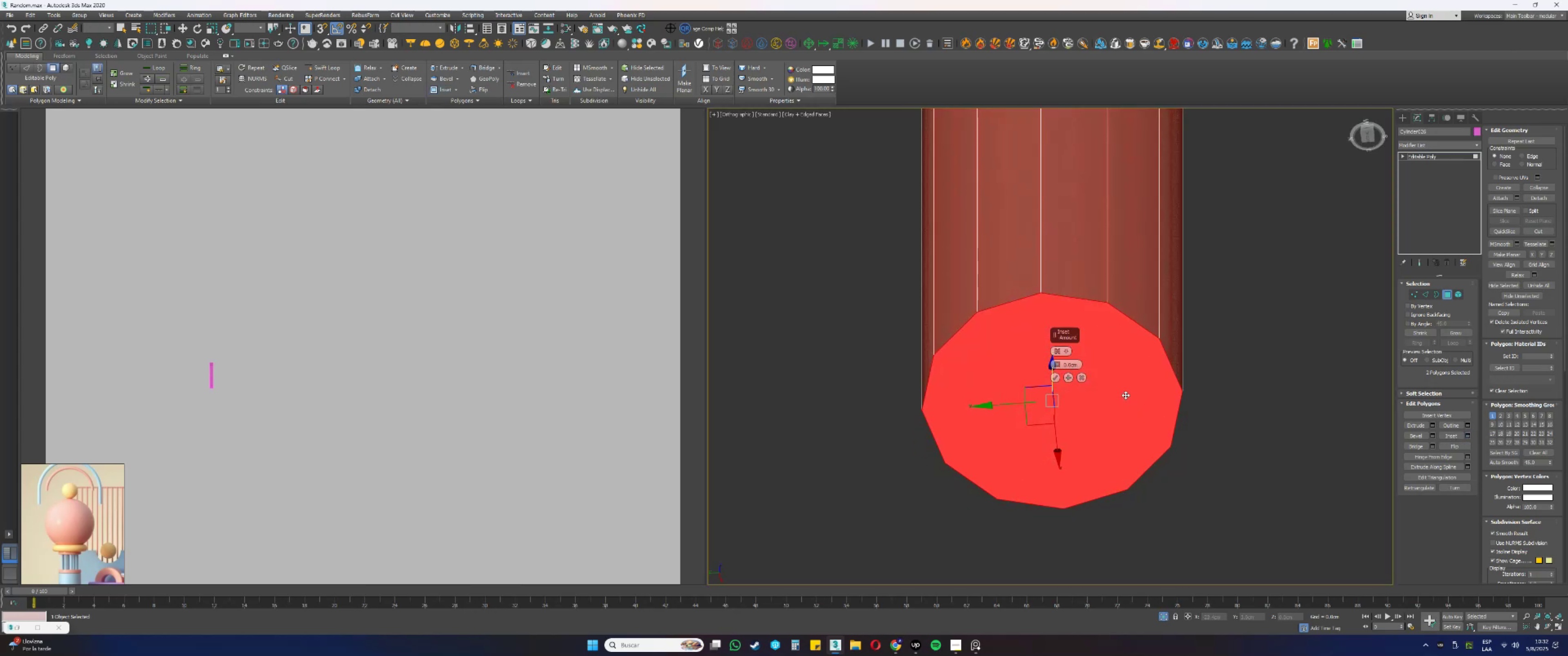 
key(Control+ControlLeft)
 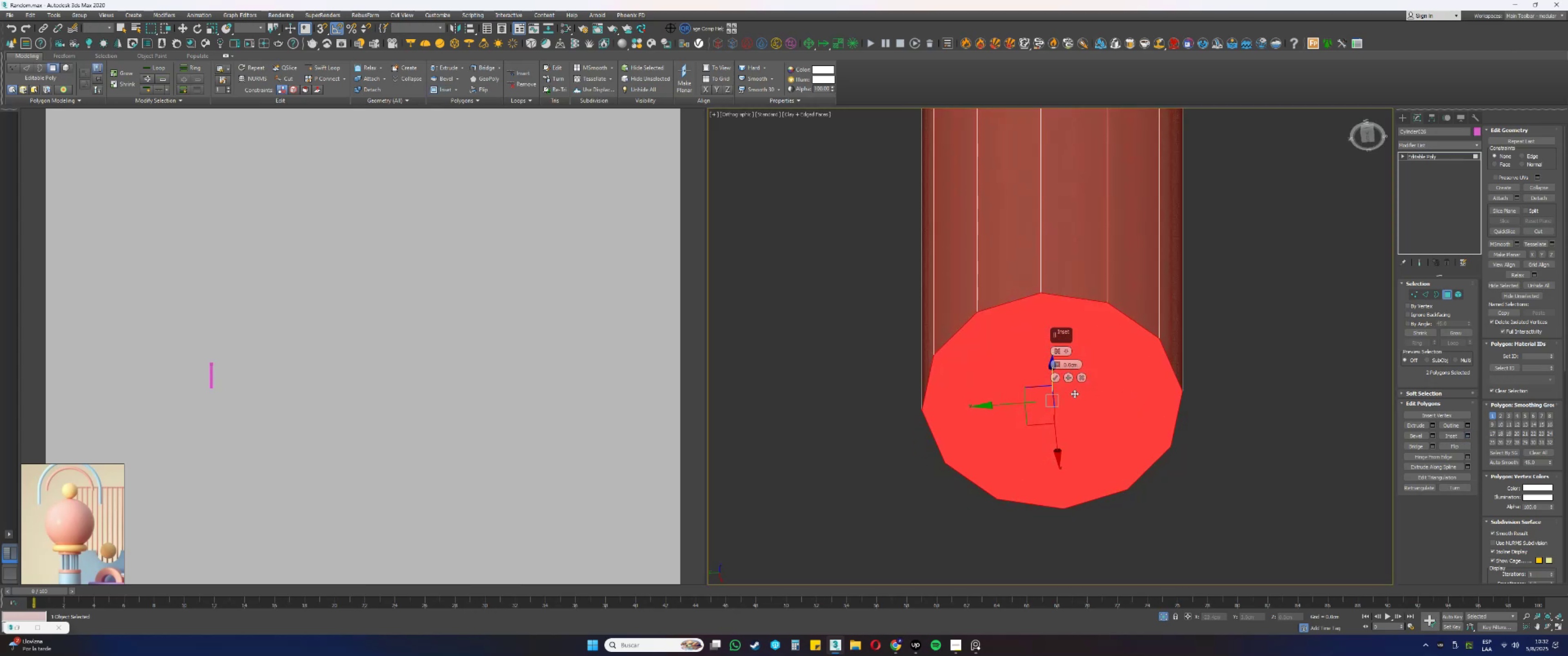 
key(Control+Z)
 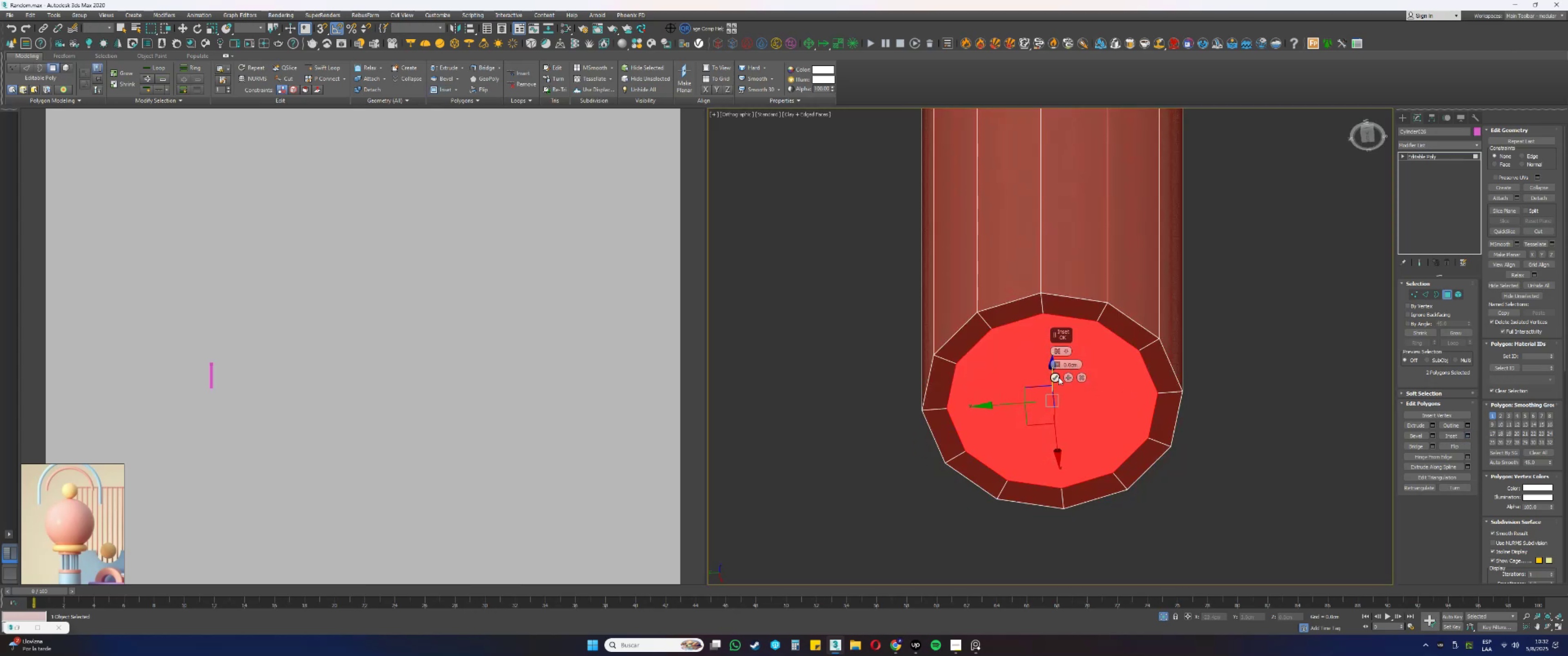 
left_click([1058, 377])
 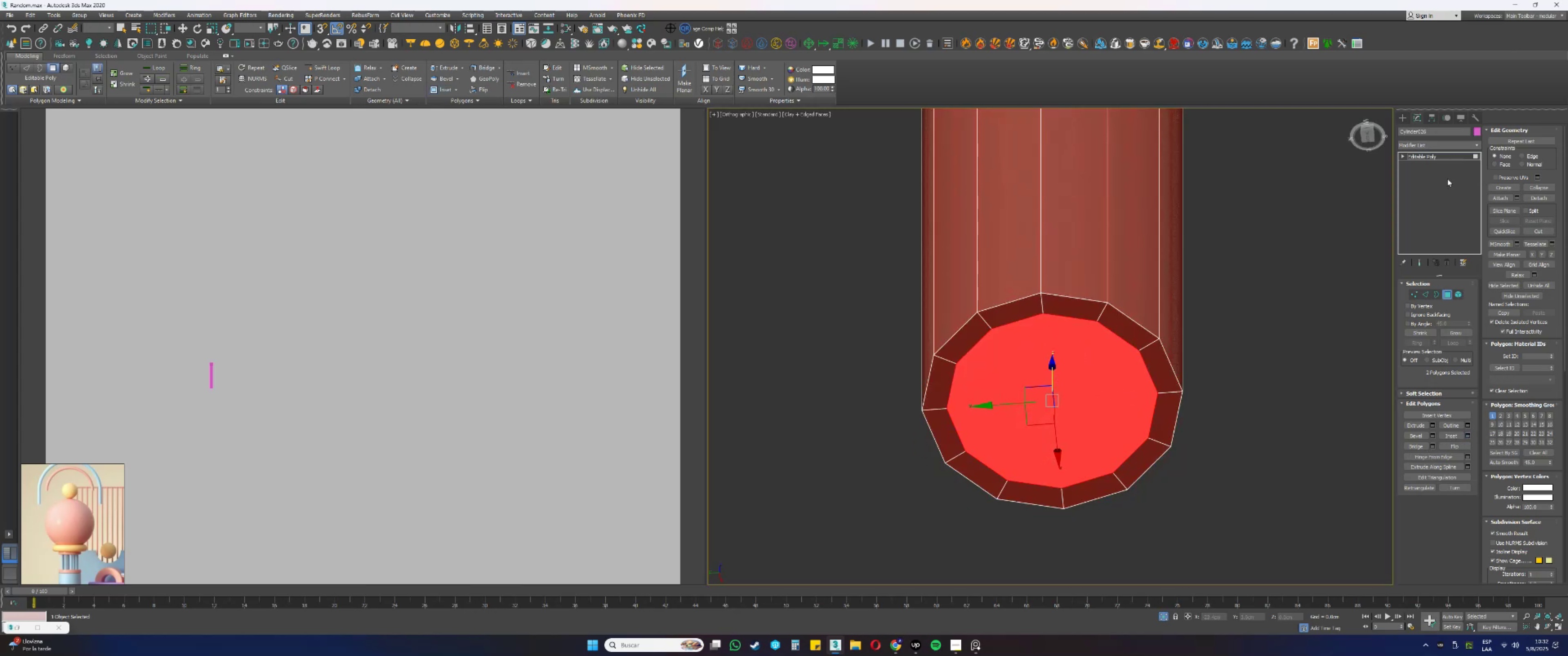 
left_click([1432, 143])
 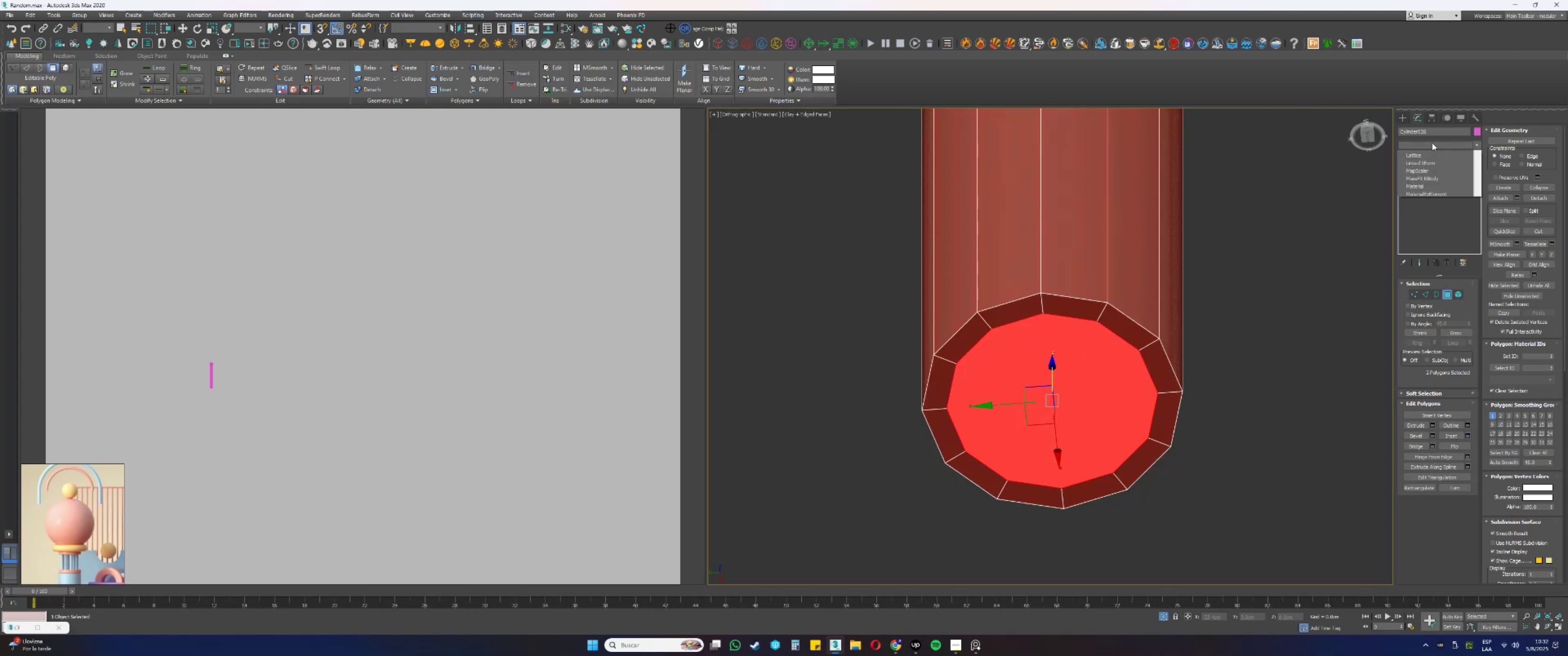 
key(Q)
 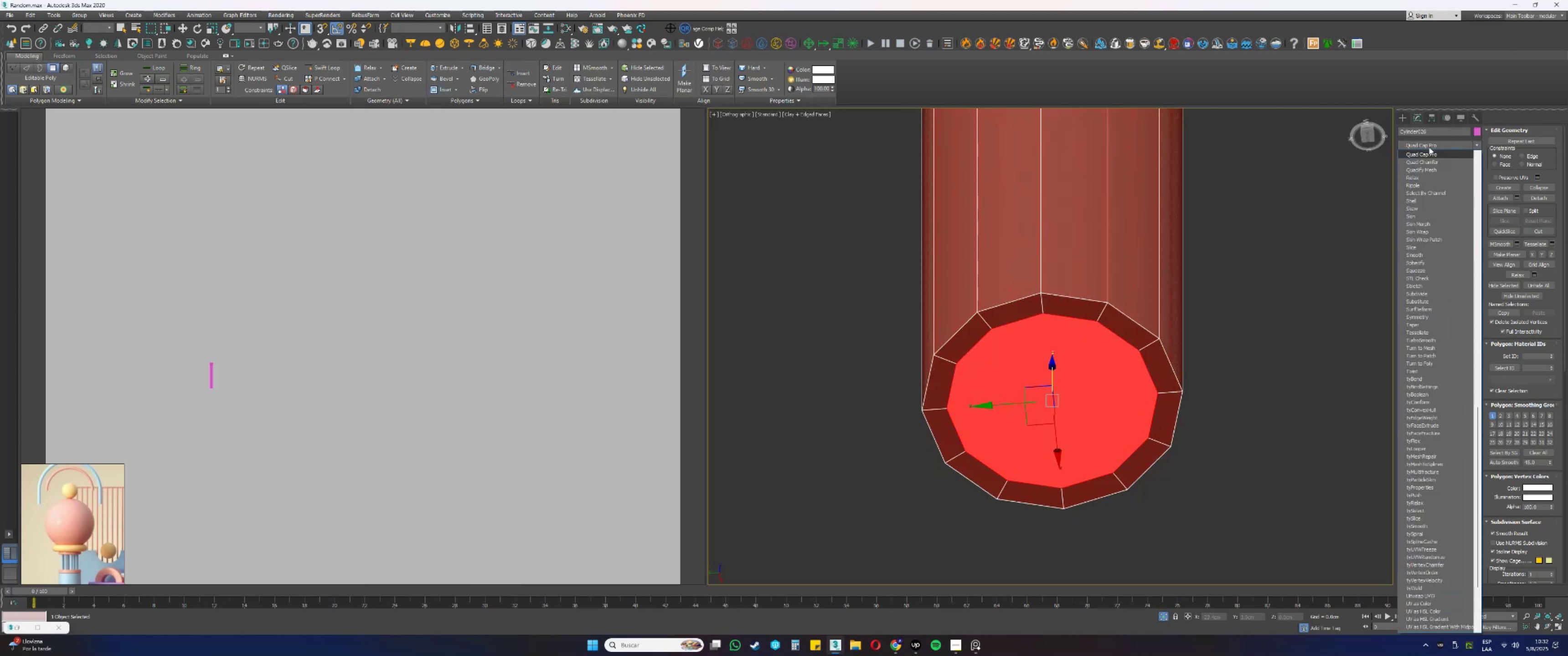 
left_click([1425, 153])
 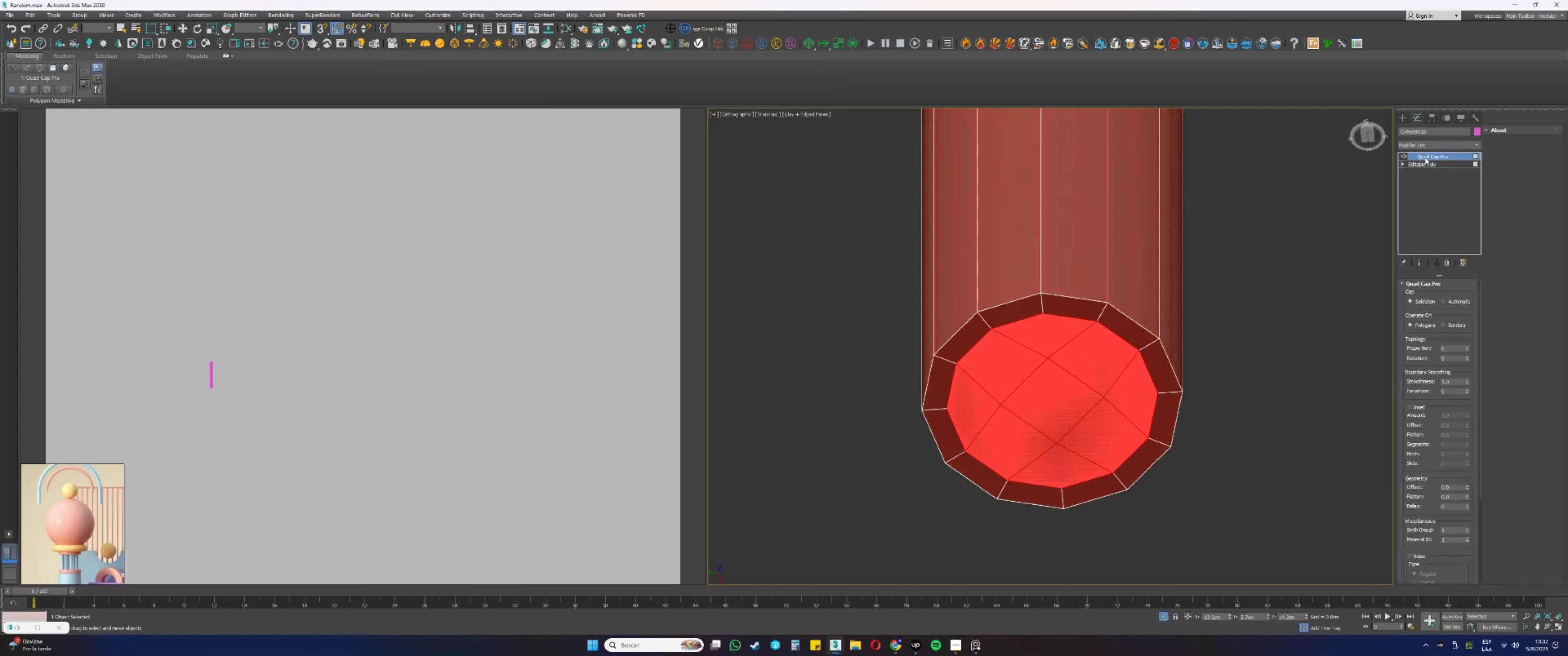 
left_click([1423, 146])
 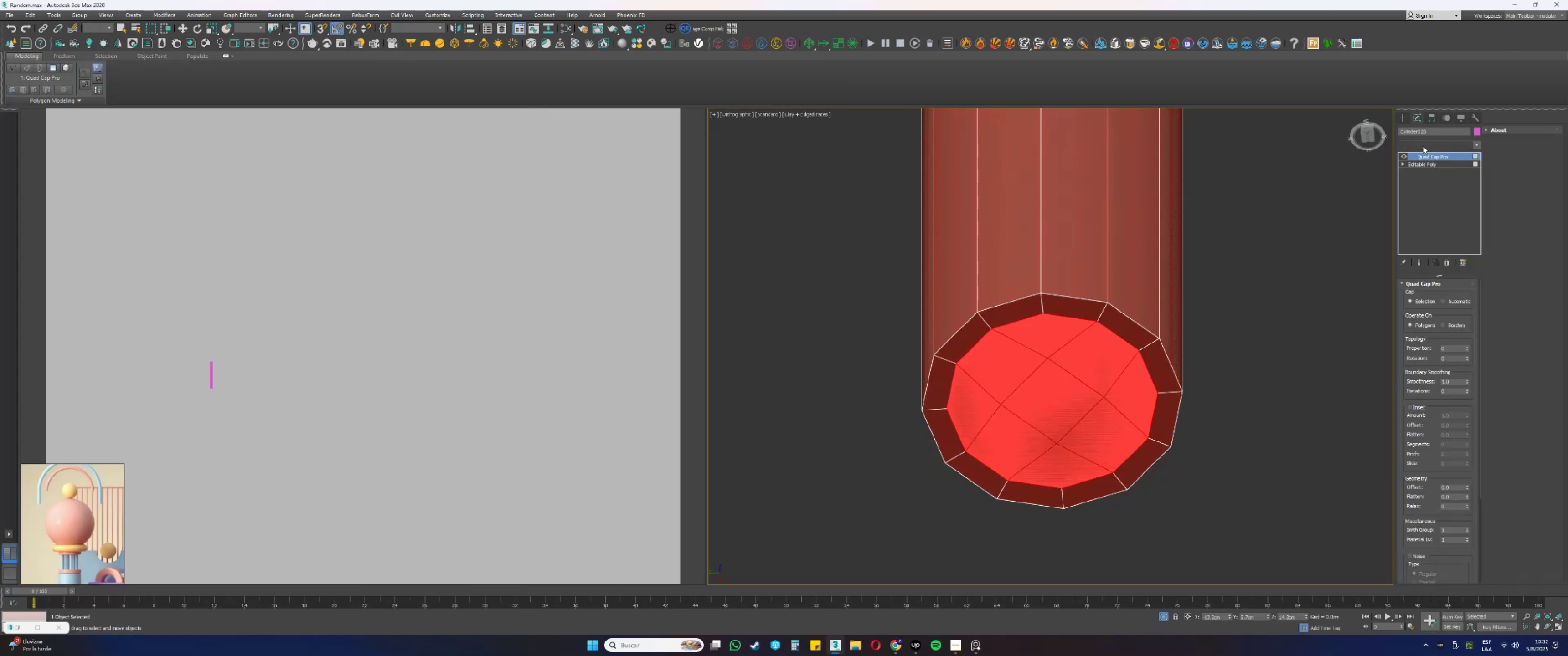 
key(E)
 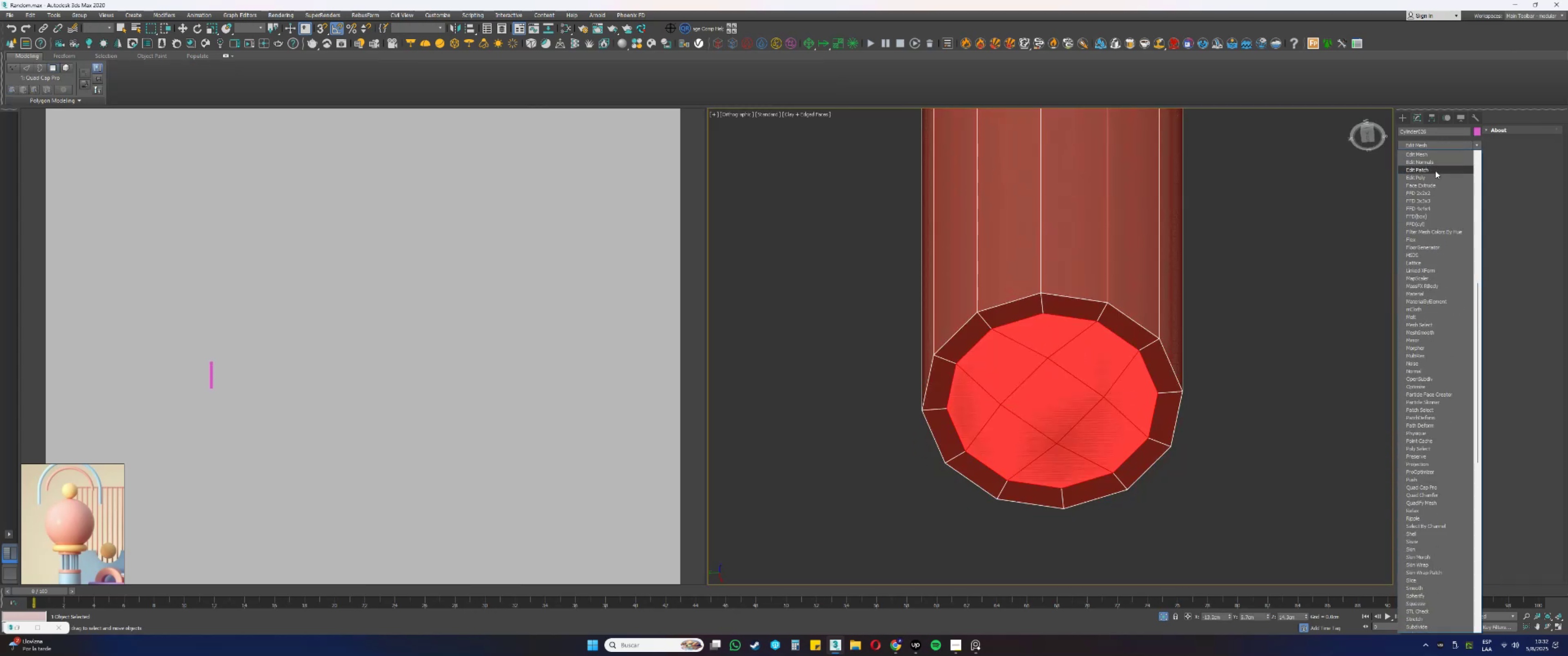 
left_click([1432, 176])
 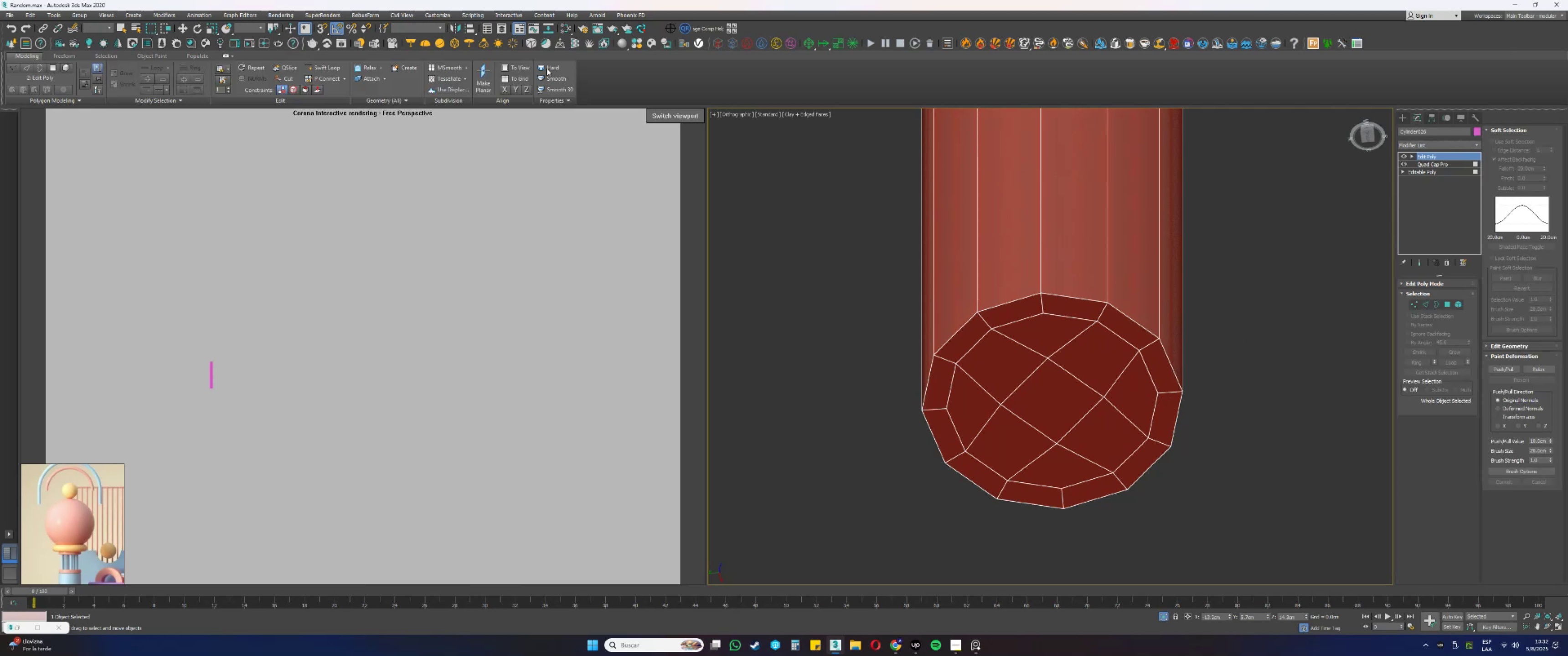 
left_click([321, 68])
 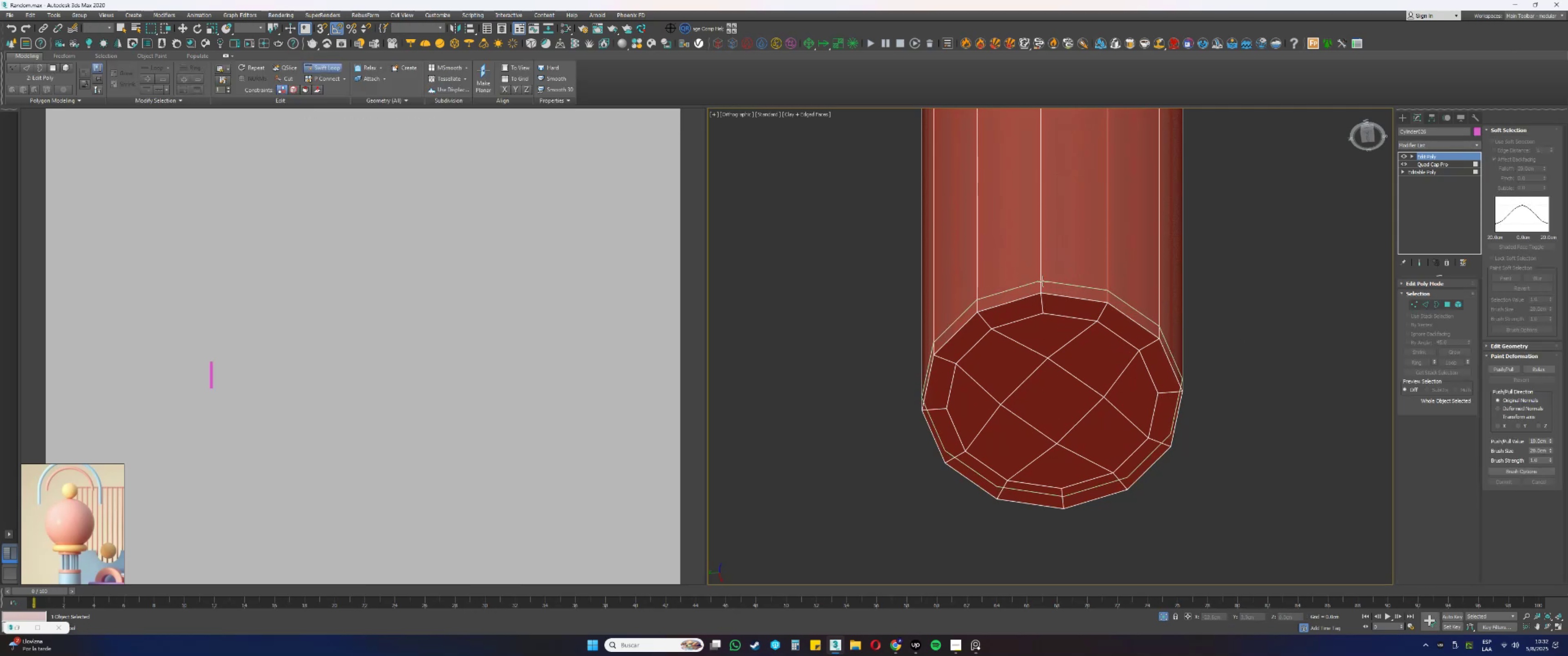 
left_click([1043, 280])
 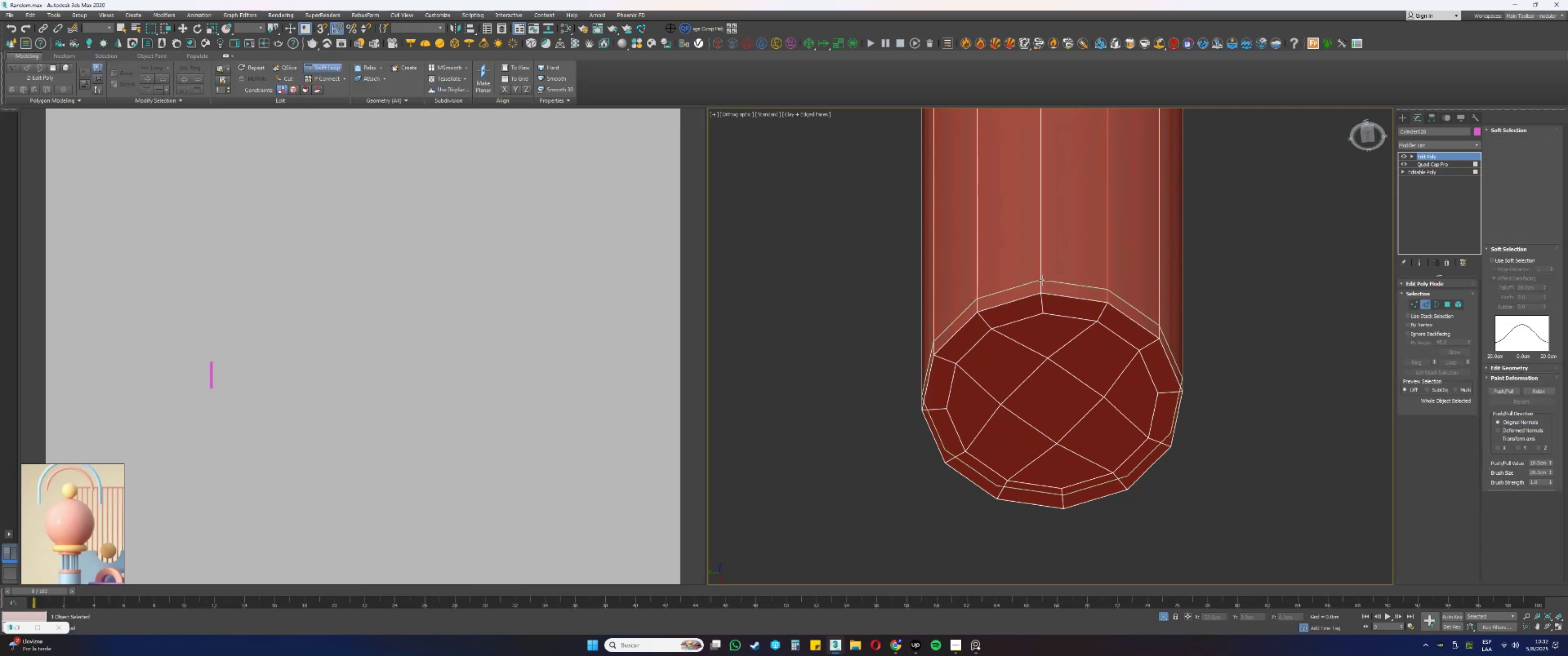 
scroll: coordinate [1077, 365], scroll_direction: down, amount: 11.0
 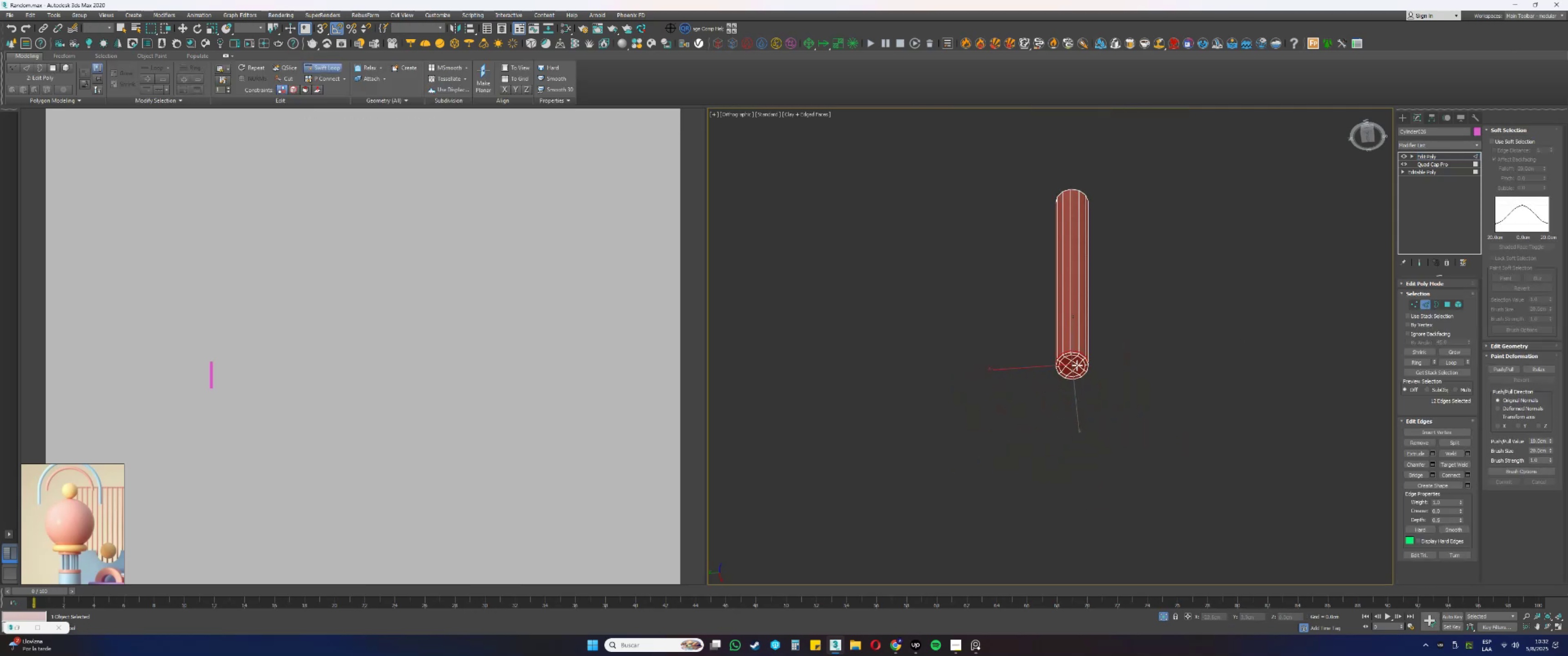 
hold_key(key=AltLeft, duration=0.64)
 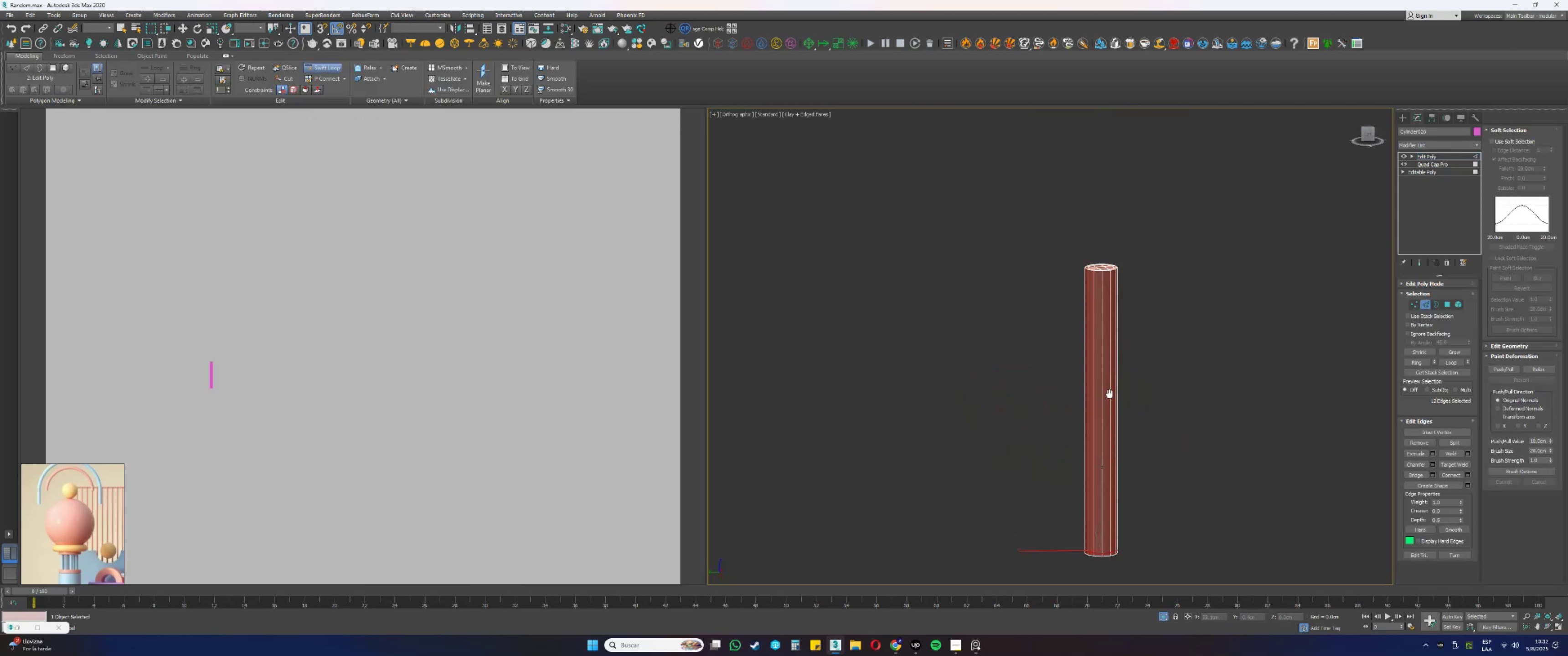 
scroll: coordinate [1104, 275], scroll_direction: up, amount: 6.0
 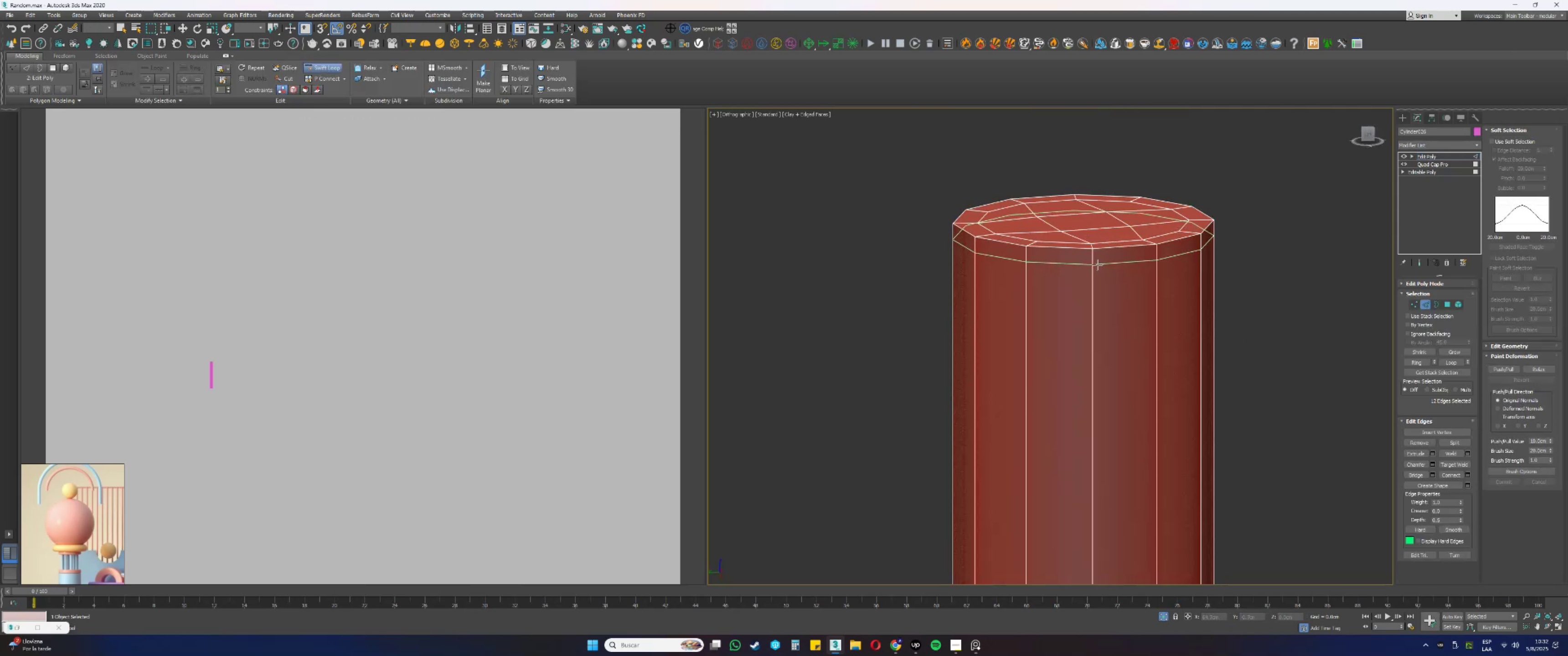 
left_click([1097, 264])
 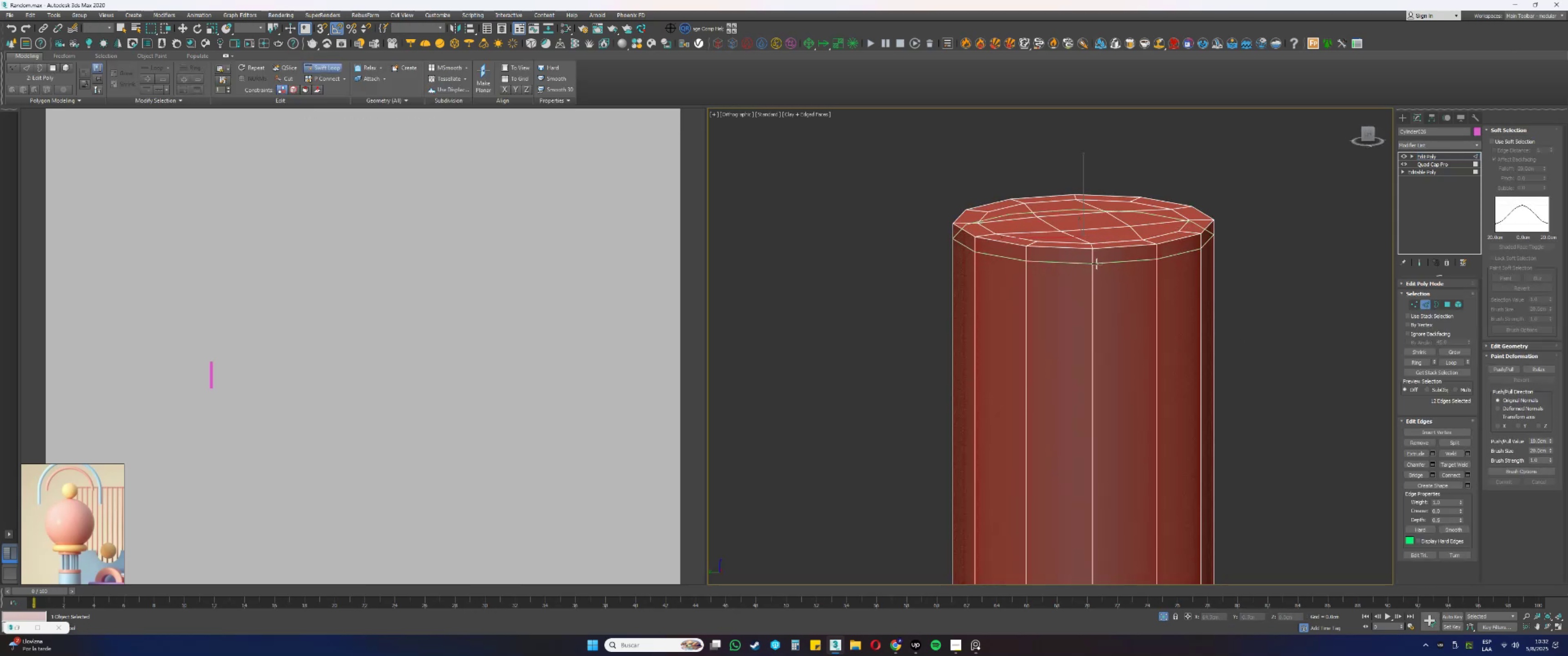 
right_click([1105, 252])
 